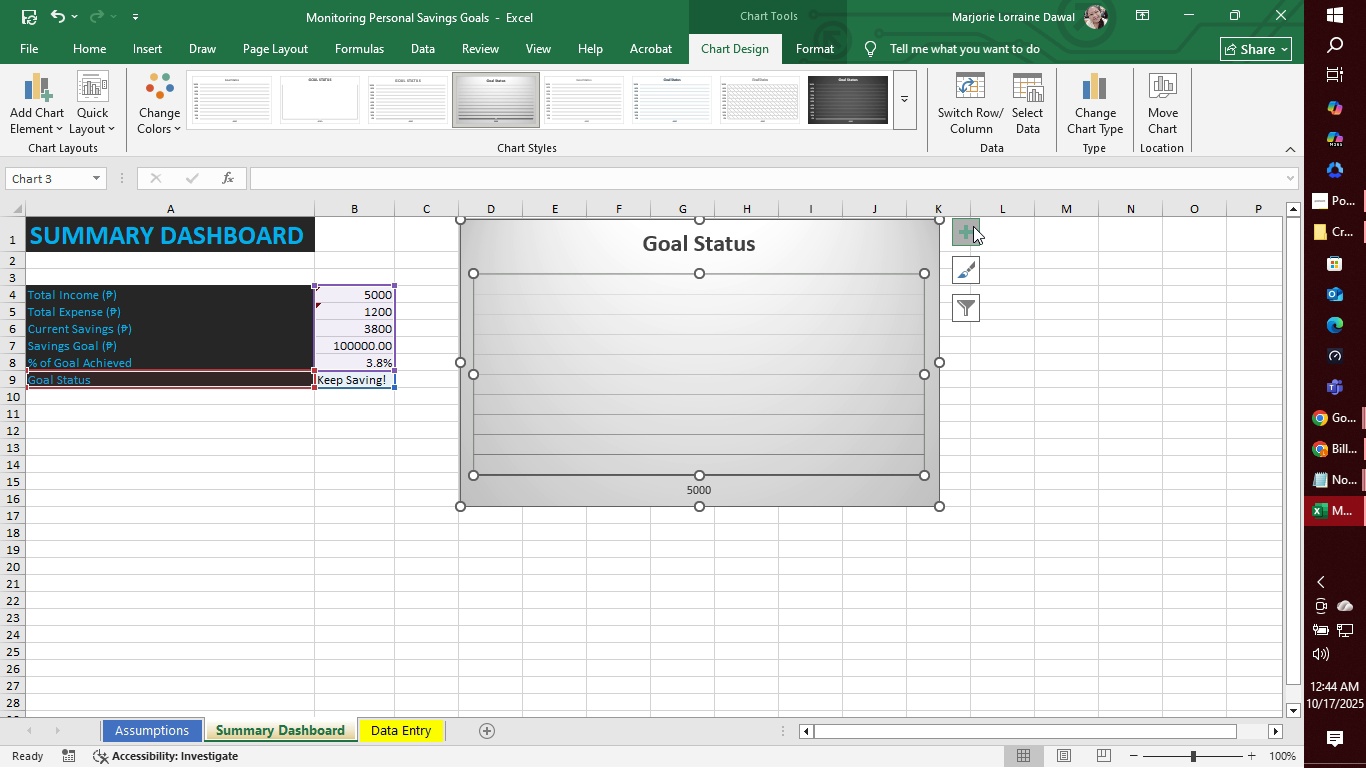 
left_click([973, 226])
 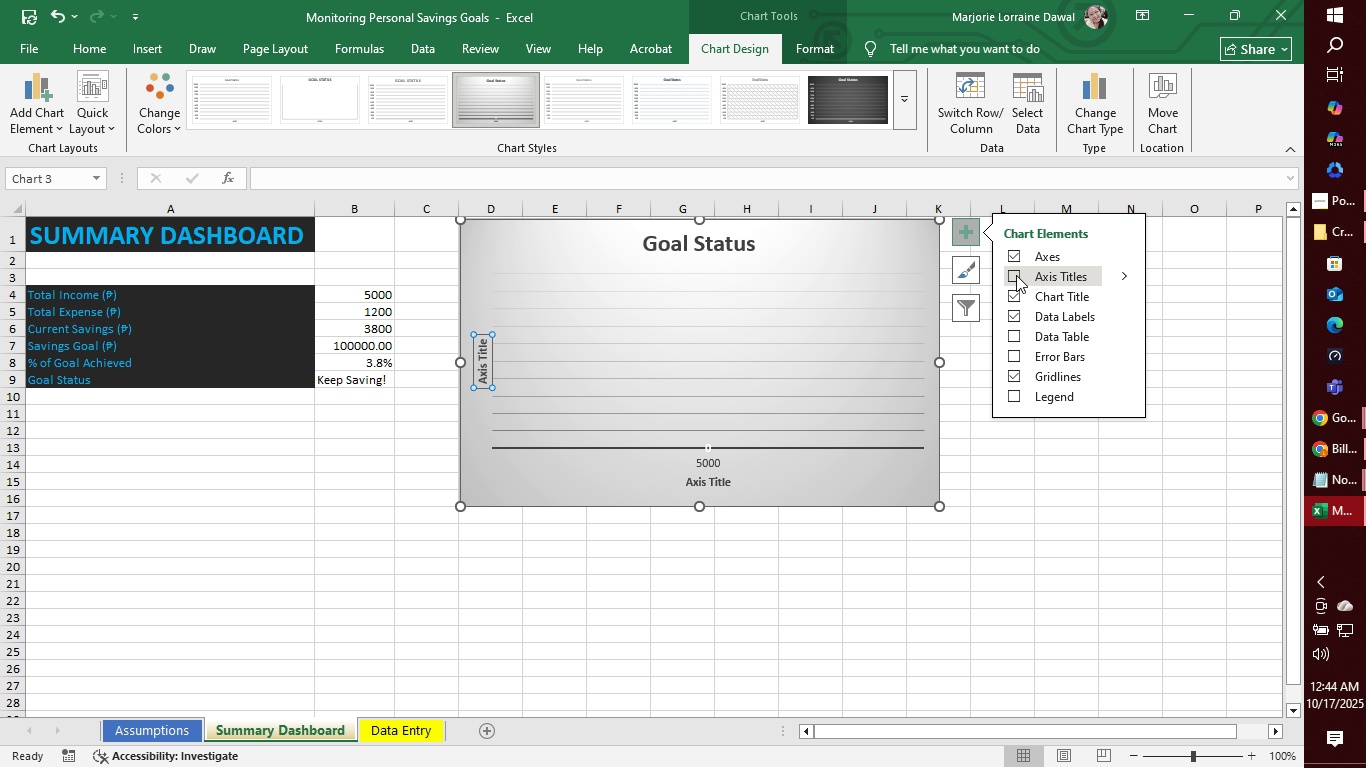 
left_click([1016, 275])
 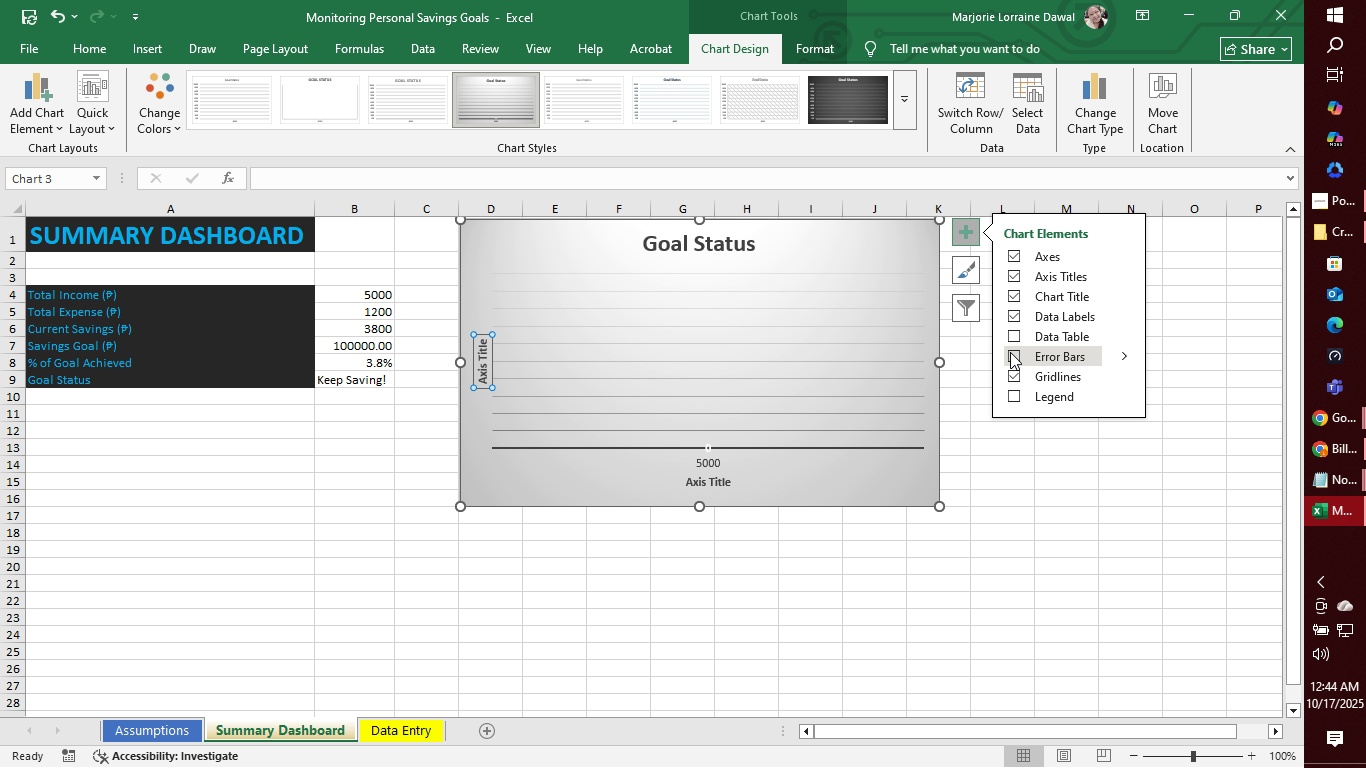 
left_click([1010, 331])
 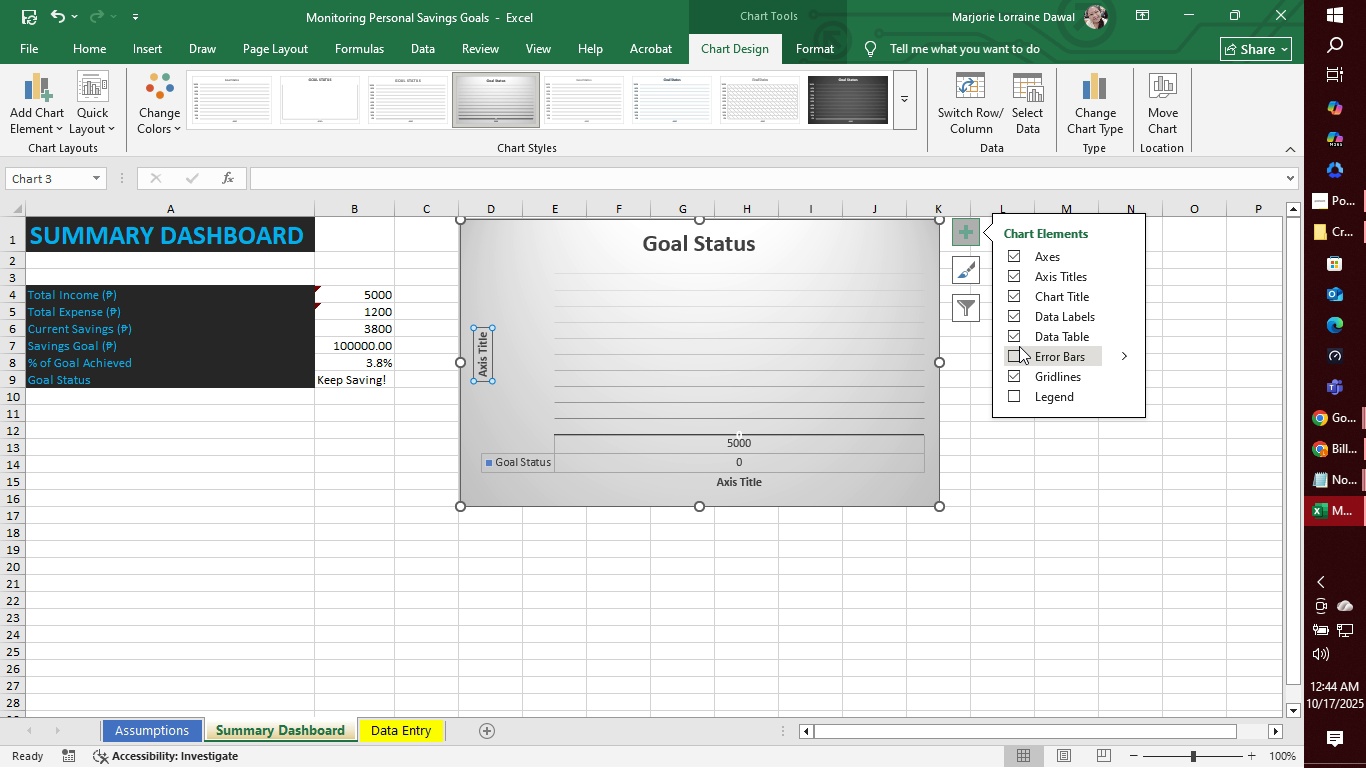 
left_click([1014, 333])
 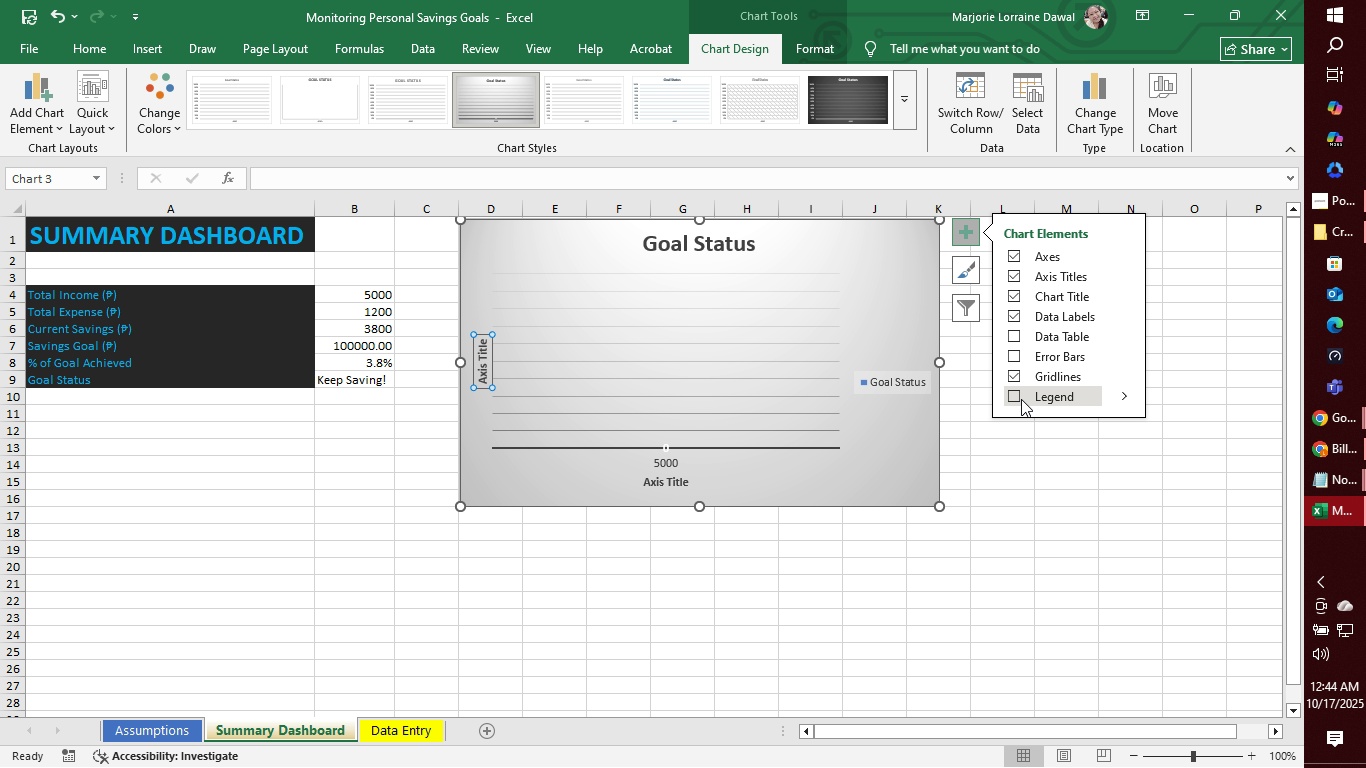 
left_click([1014, 397])
 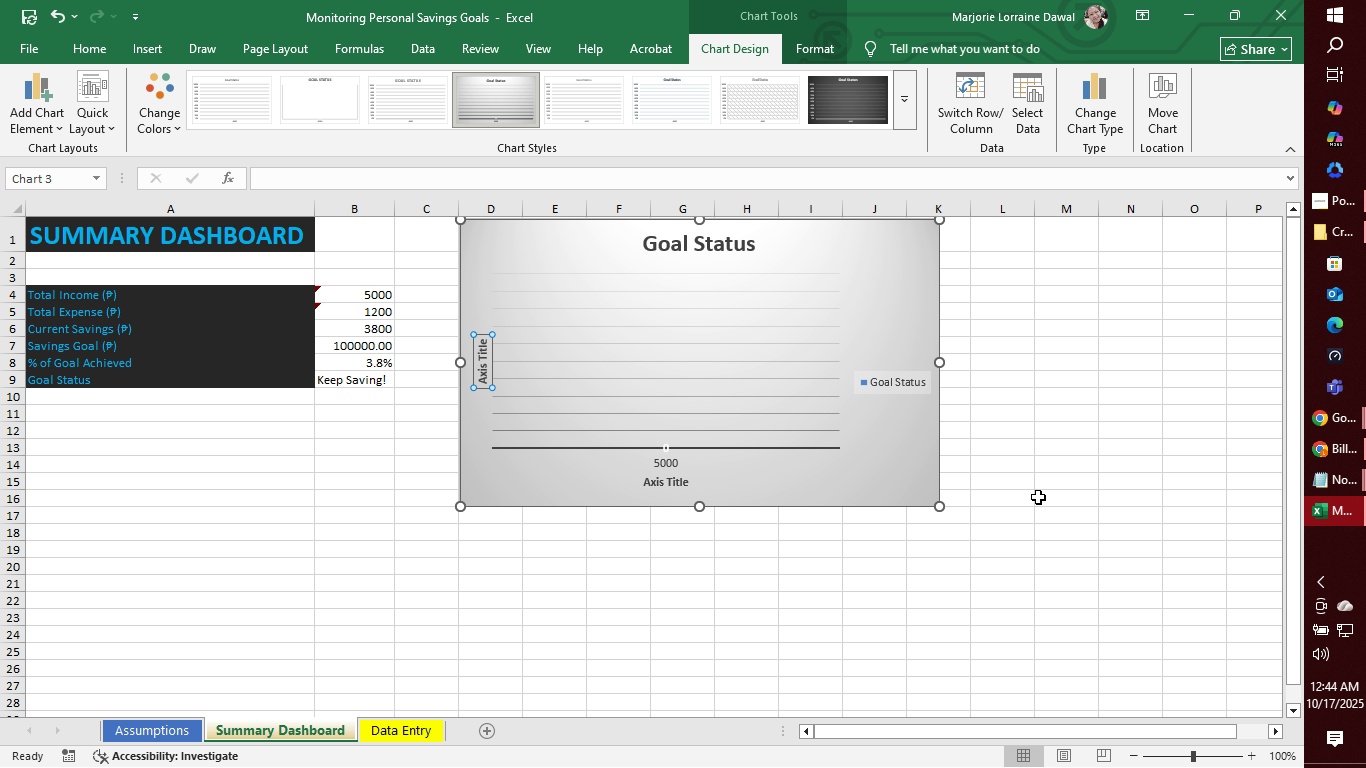 
left_click([1038, 497])
 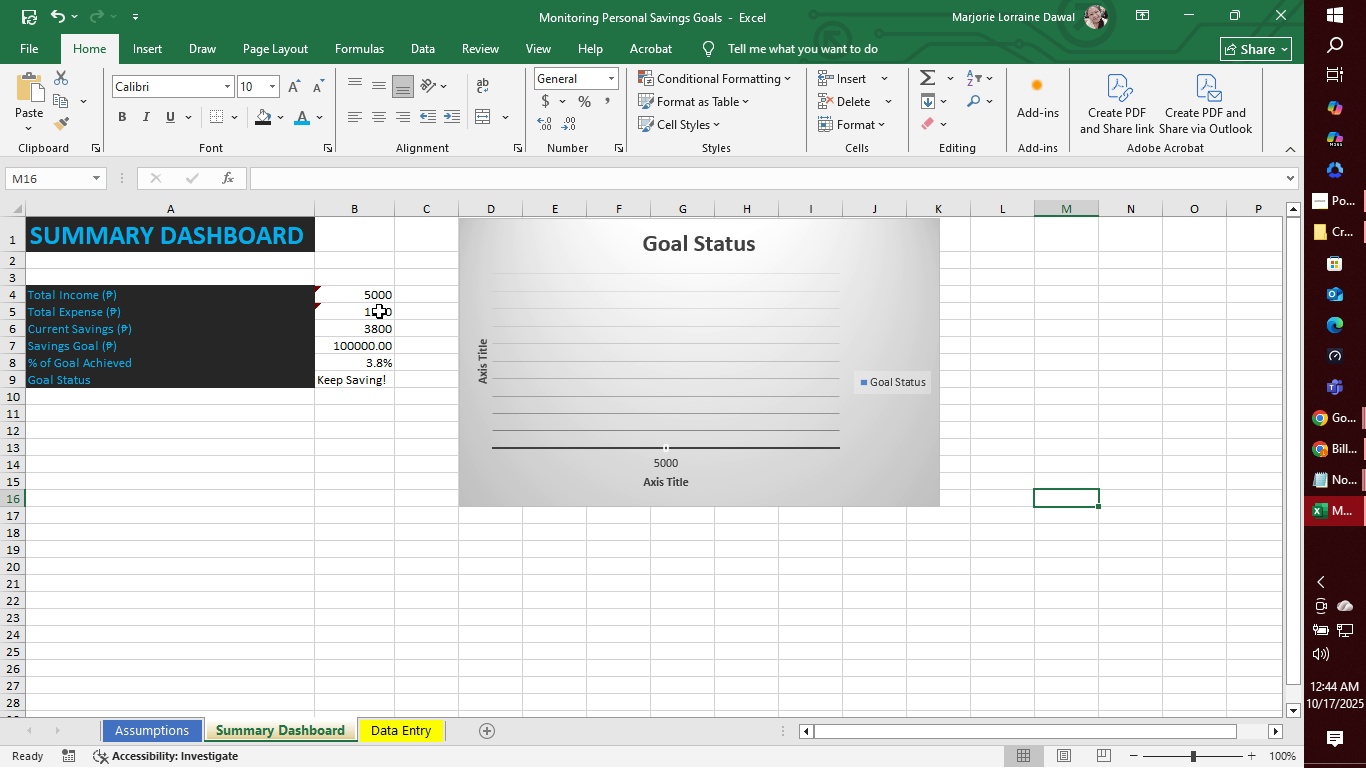 
left_click([377, 311])
 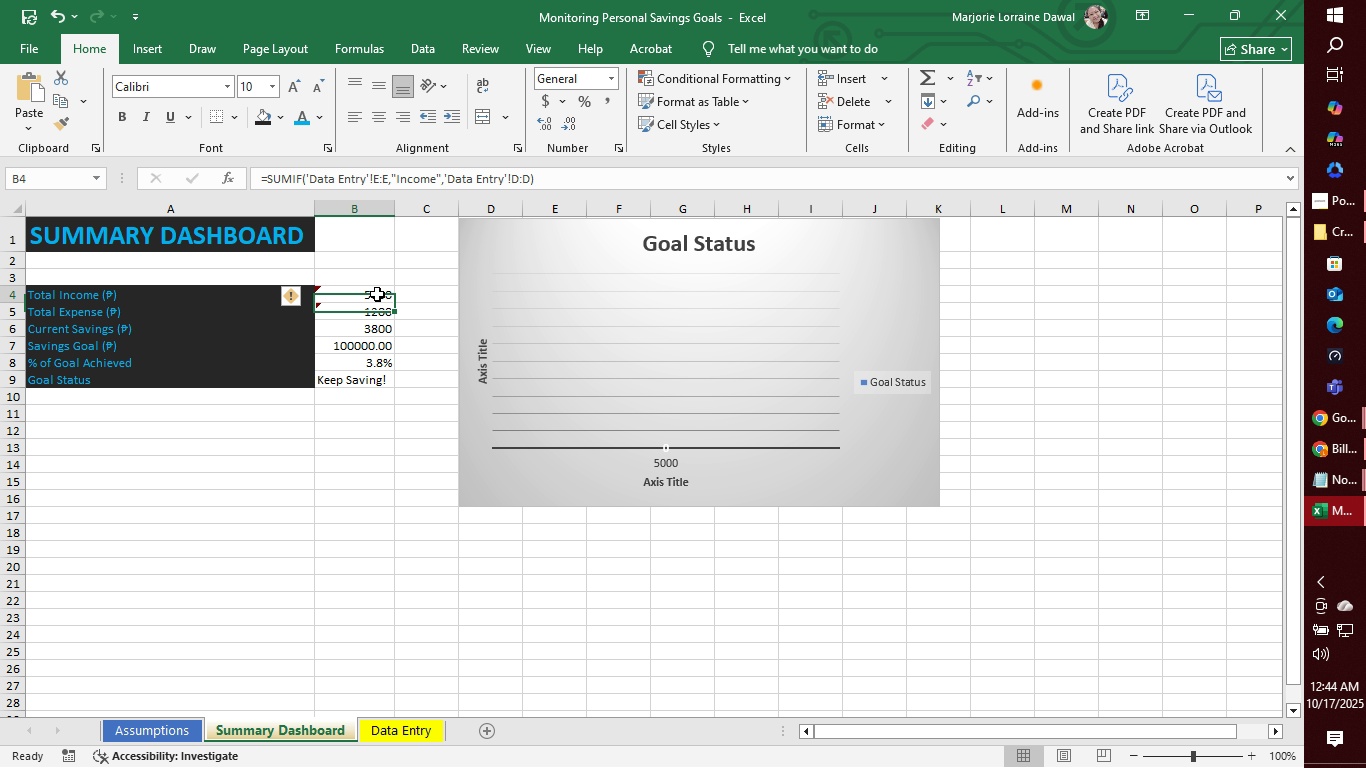 
left_click([377, 294])
 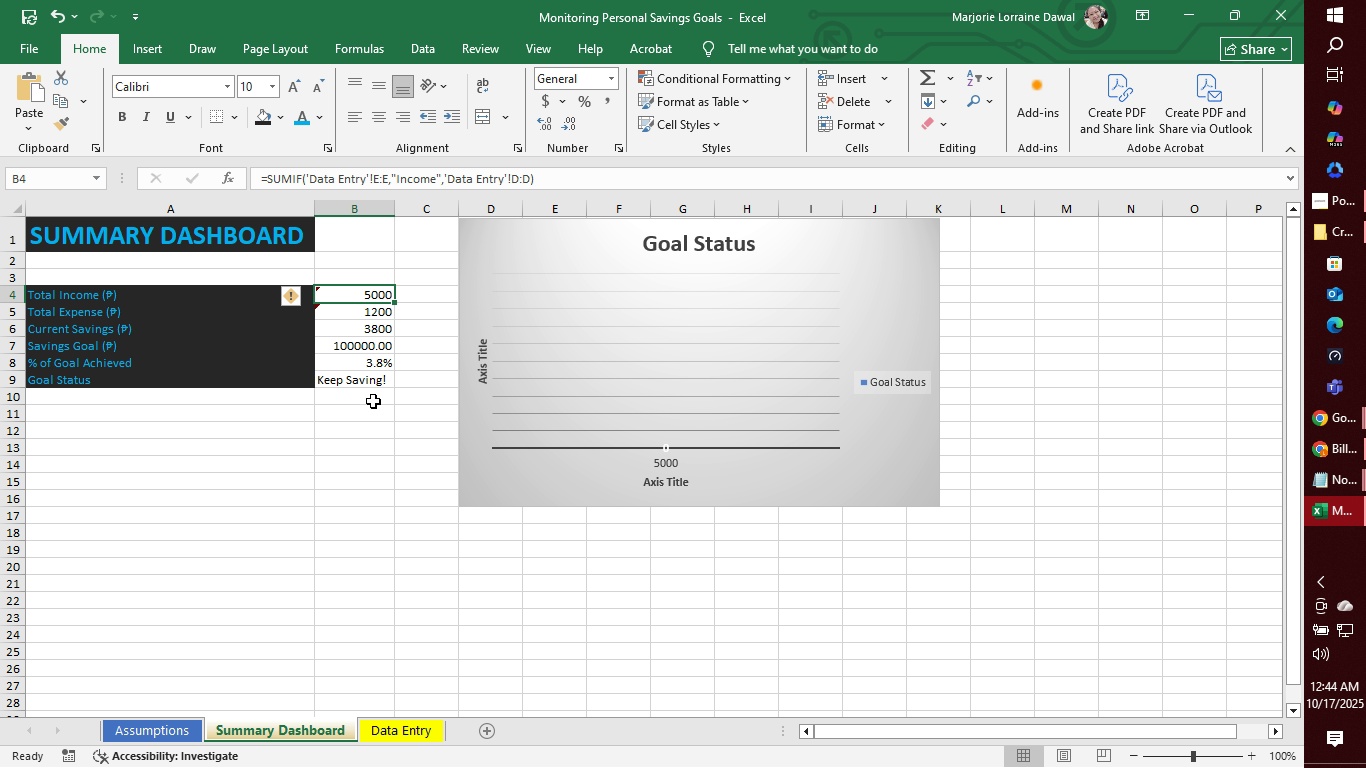 
wait(18.72)
 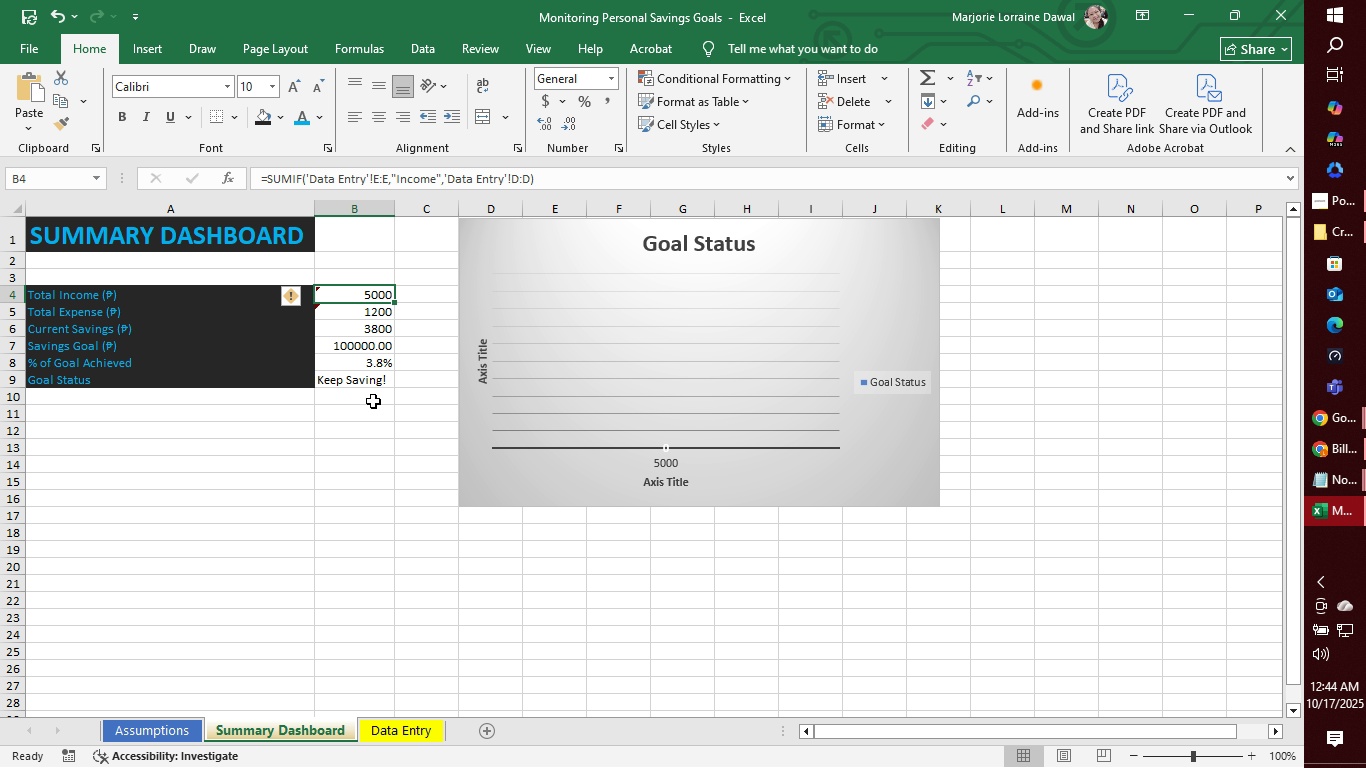 
left_click([663, 246])
 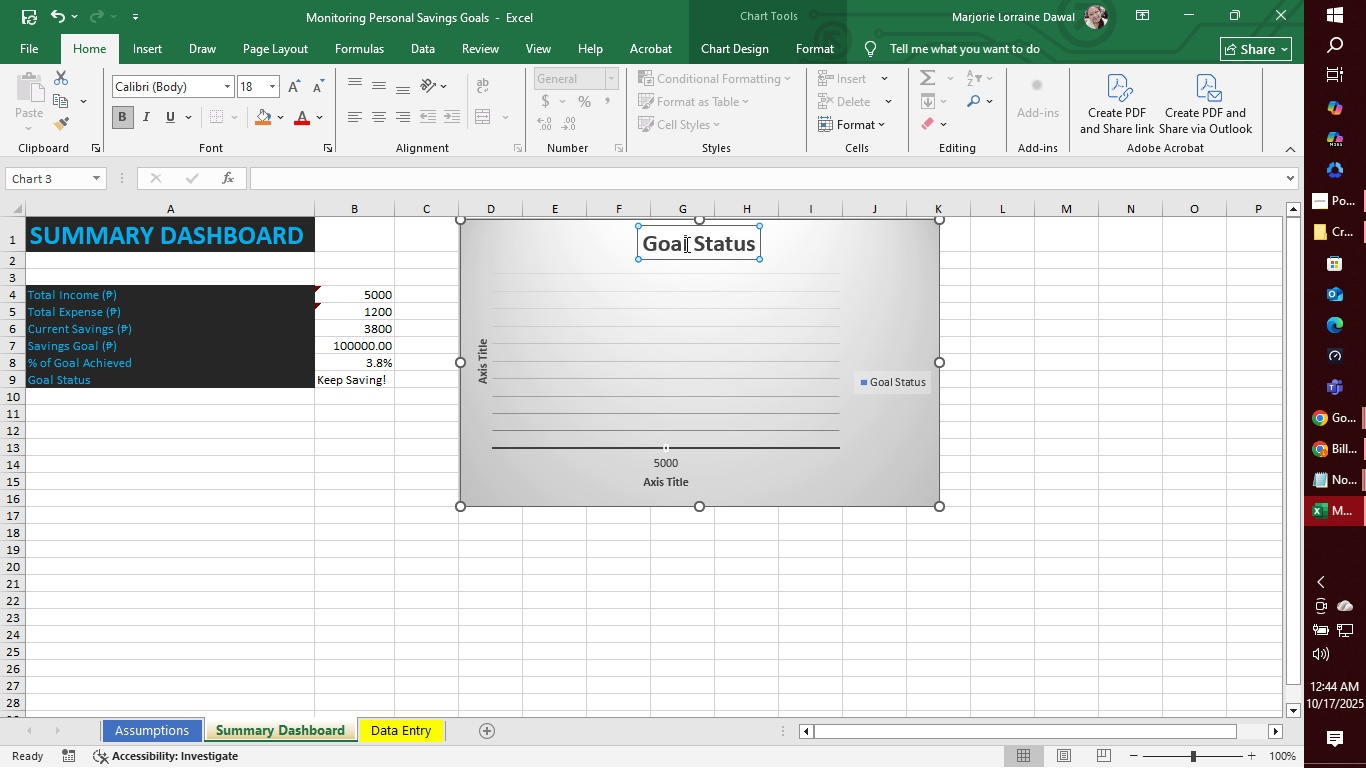 
double_click([685, 244])
 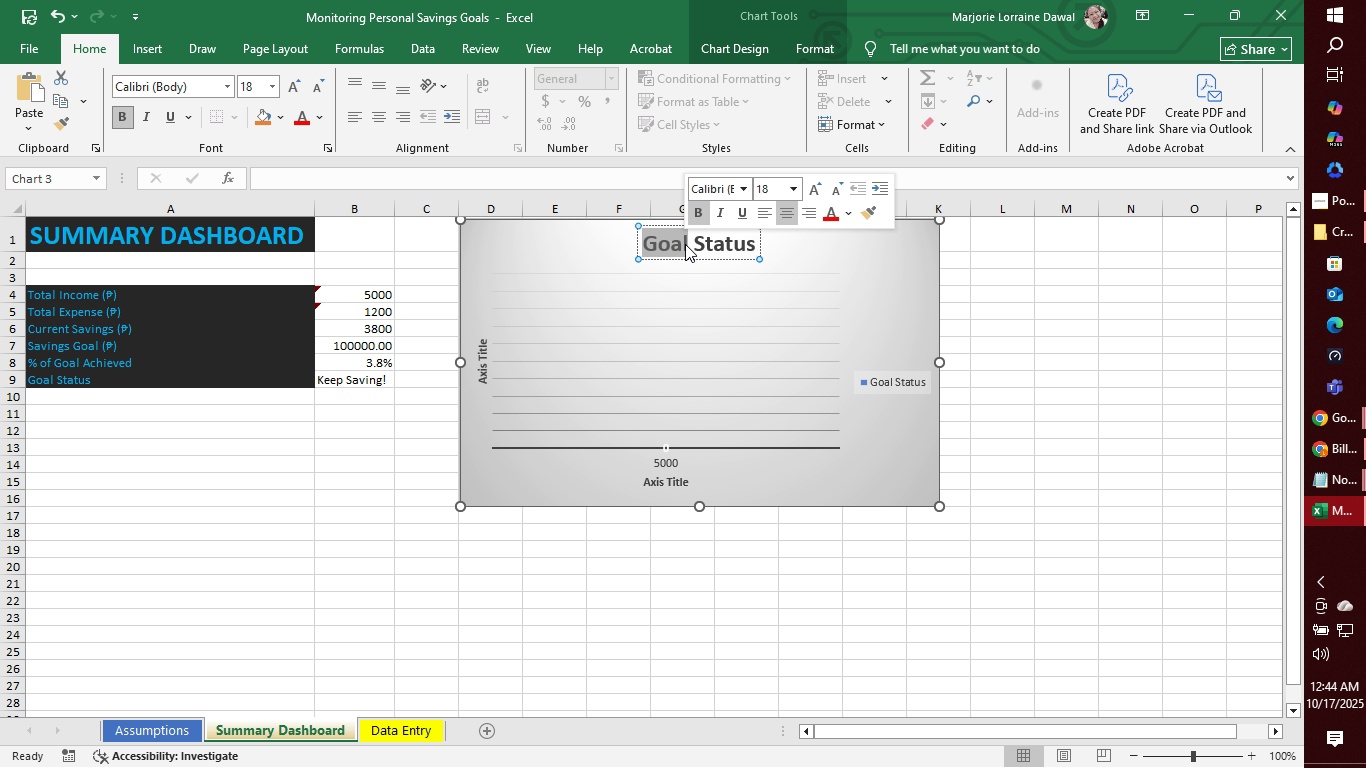 
triple_click([685, 244])
 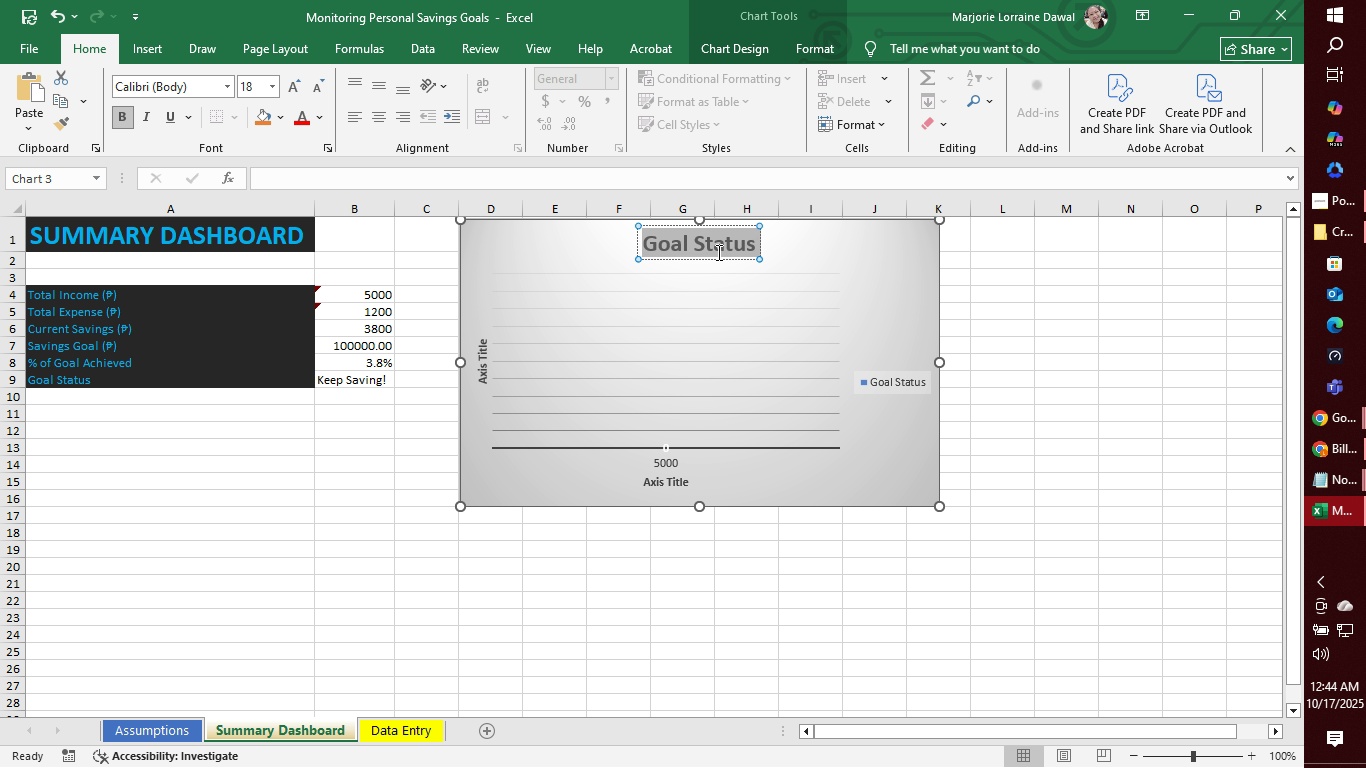 
left_click([717, 252])
 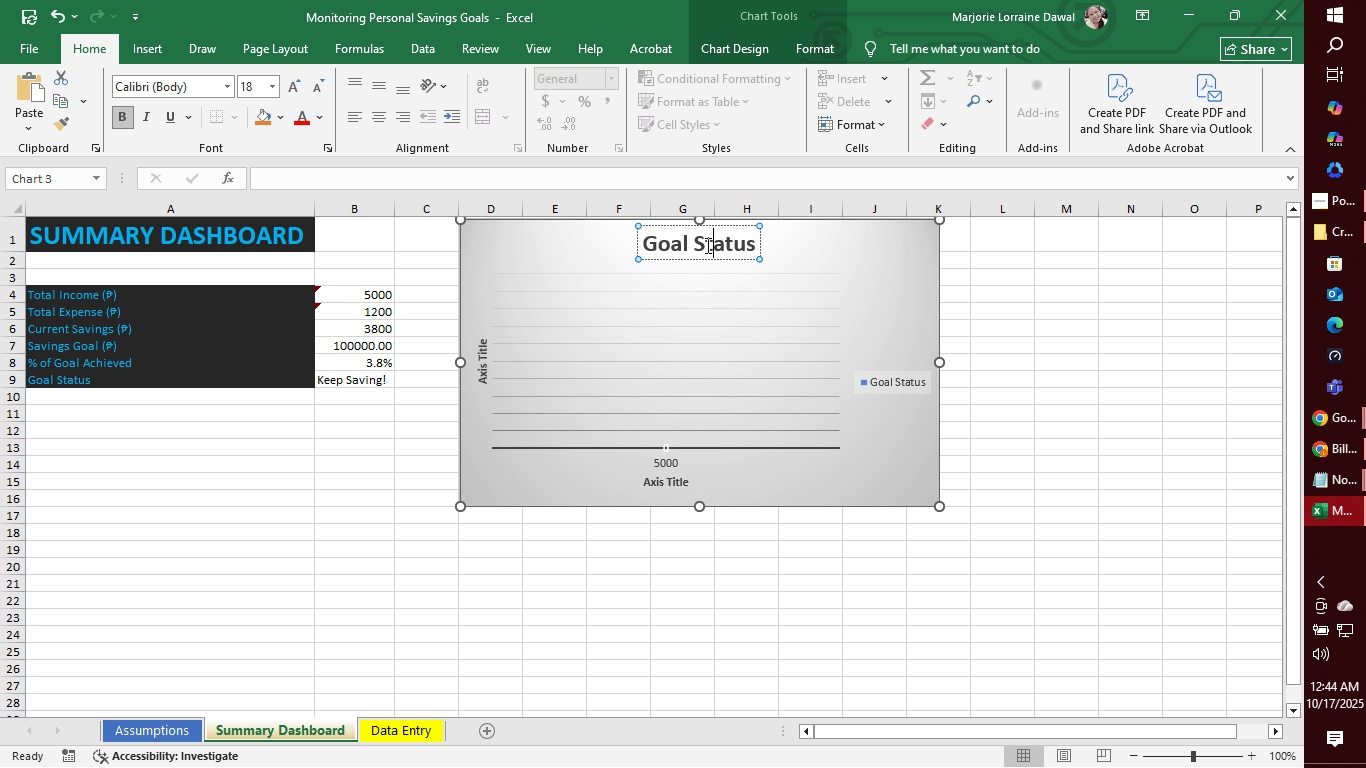 
double_click([706, 245])
 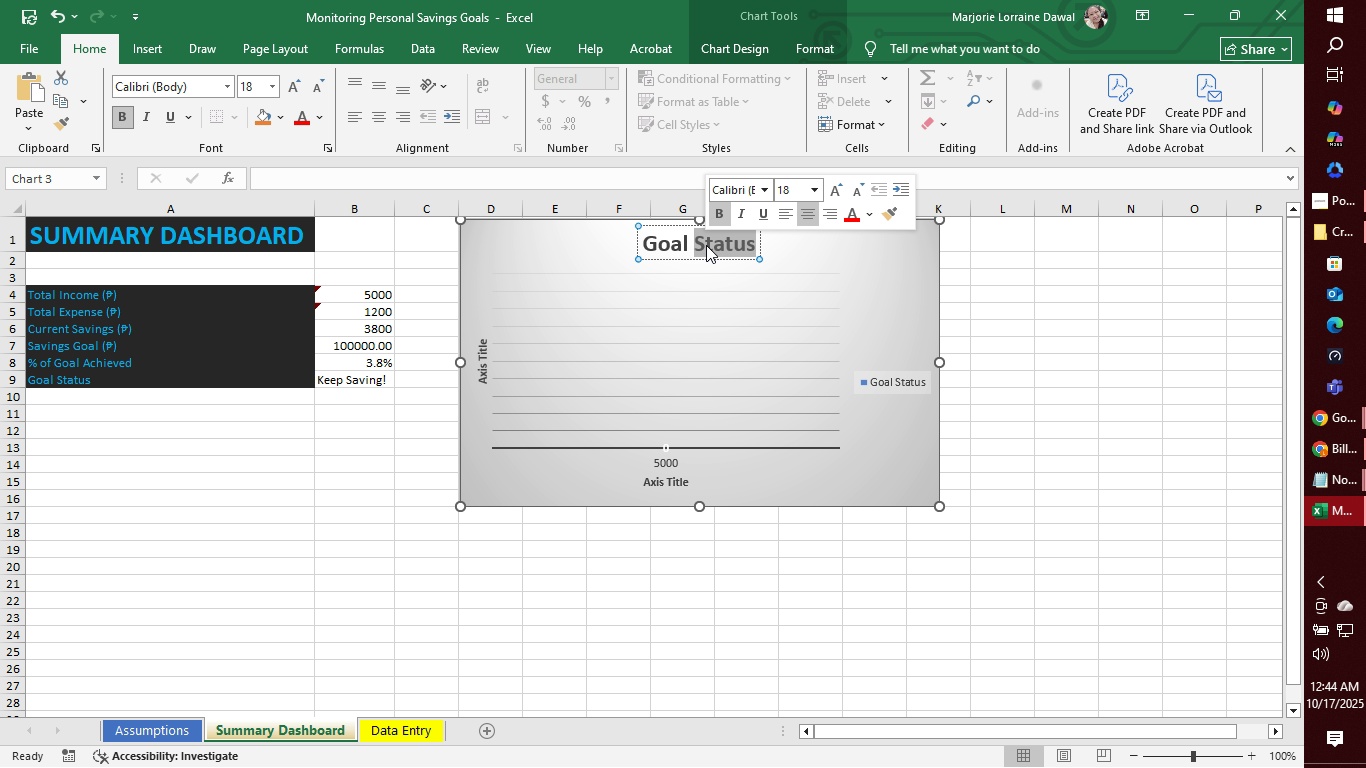 
triple_click([706, 245])
 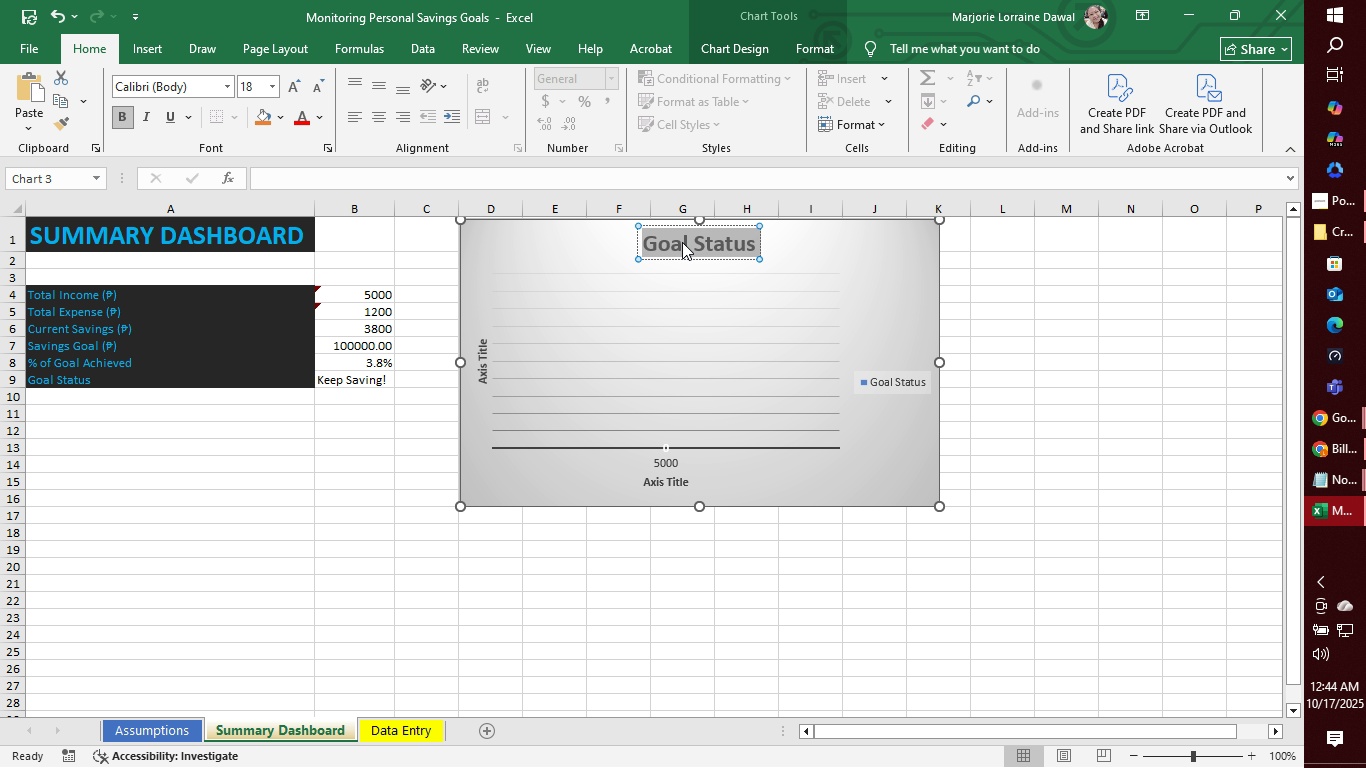 
type(Savings Progress)
 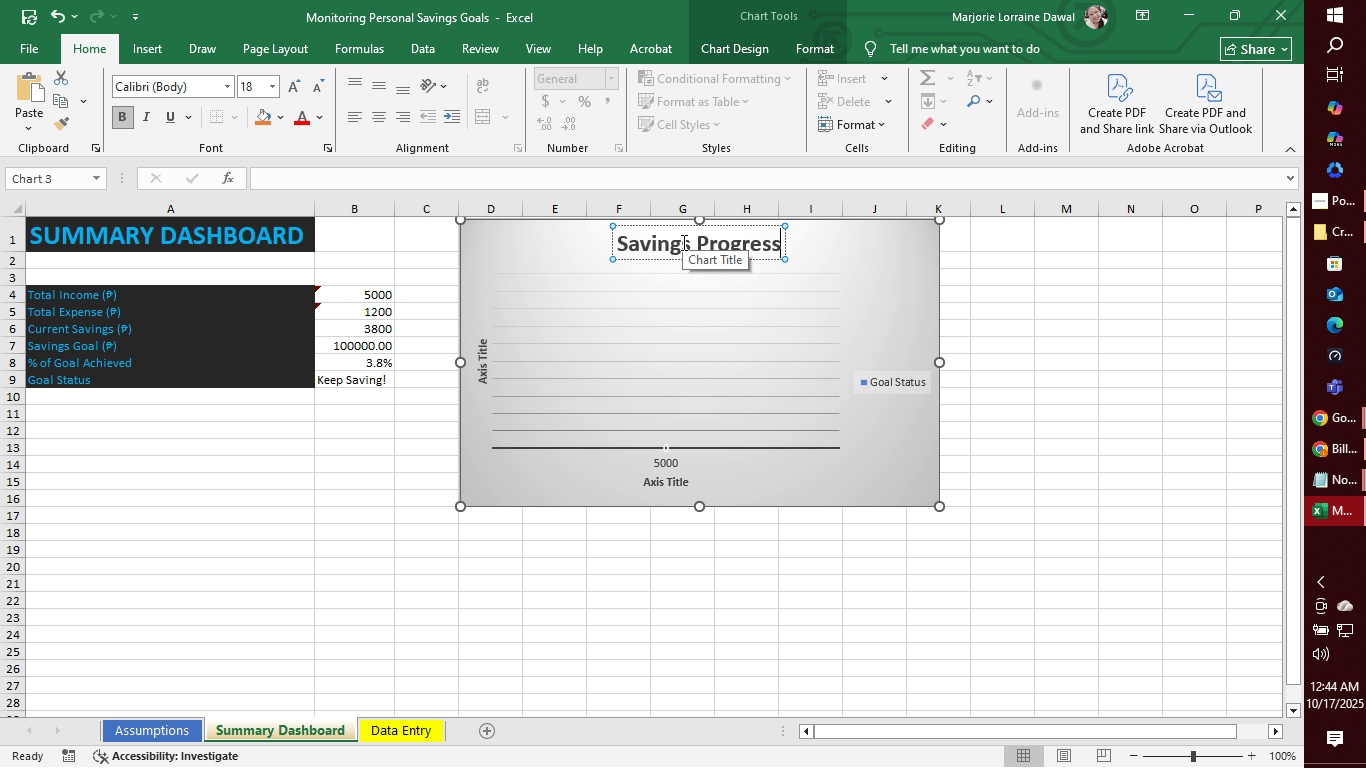 
wait(33.78)
 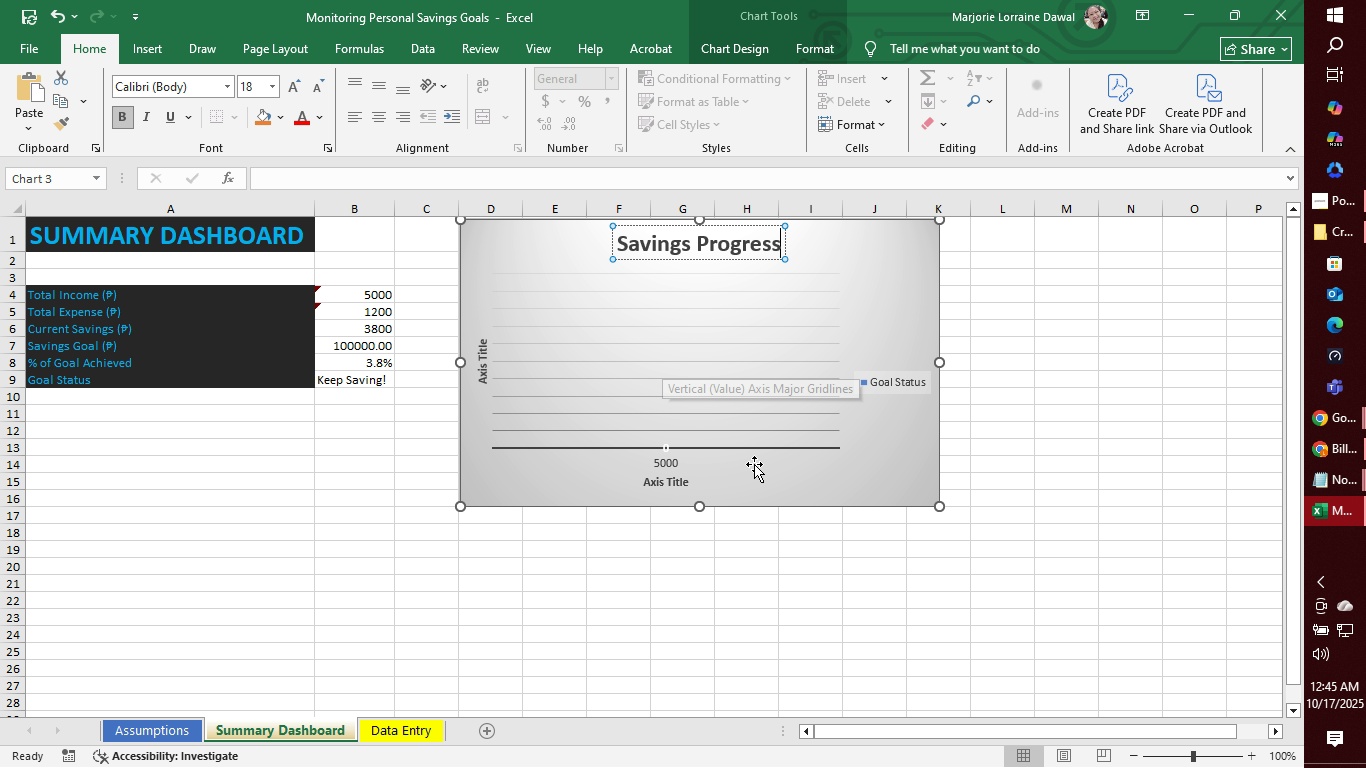 
left_click([476, 362])
 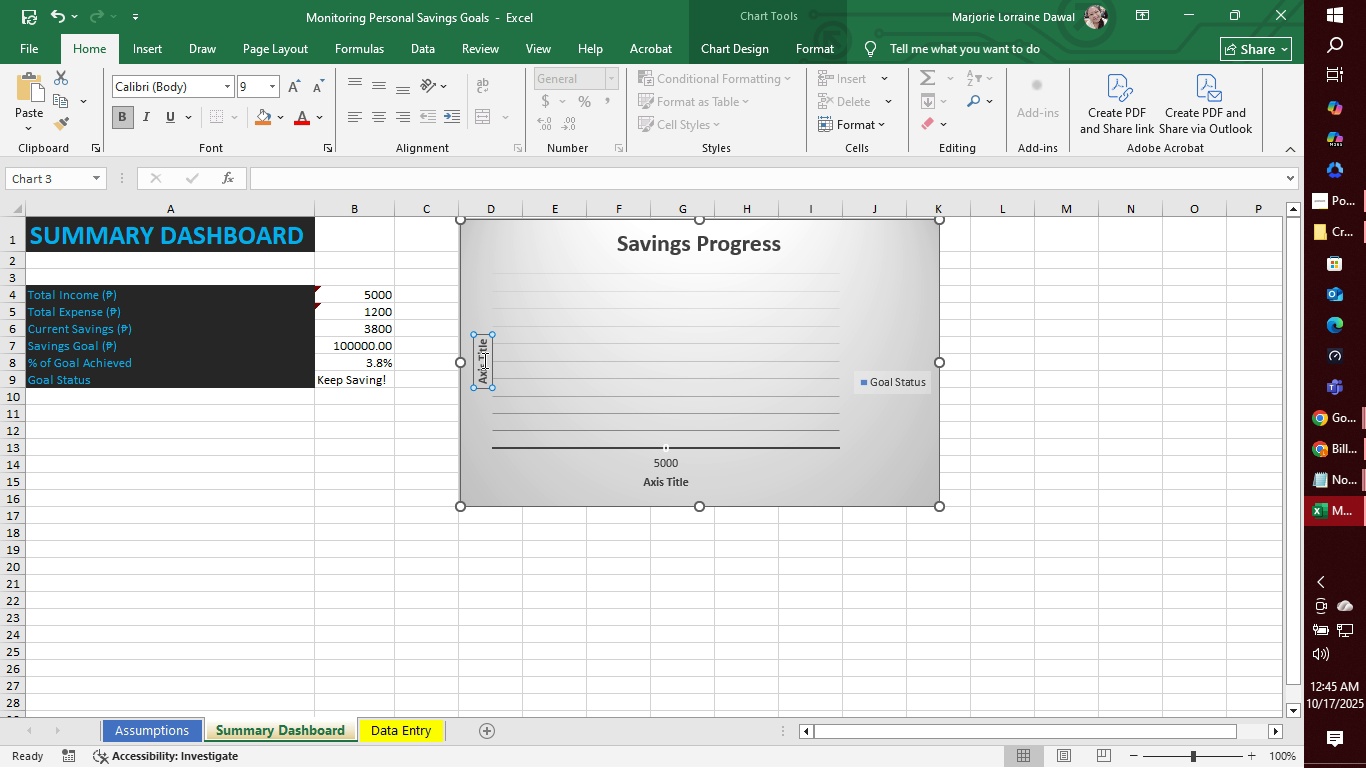 
double_click([483, 360])
 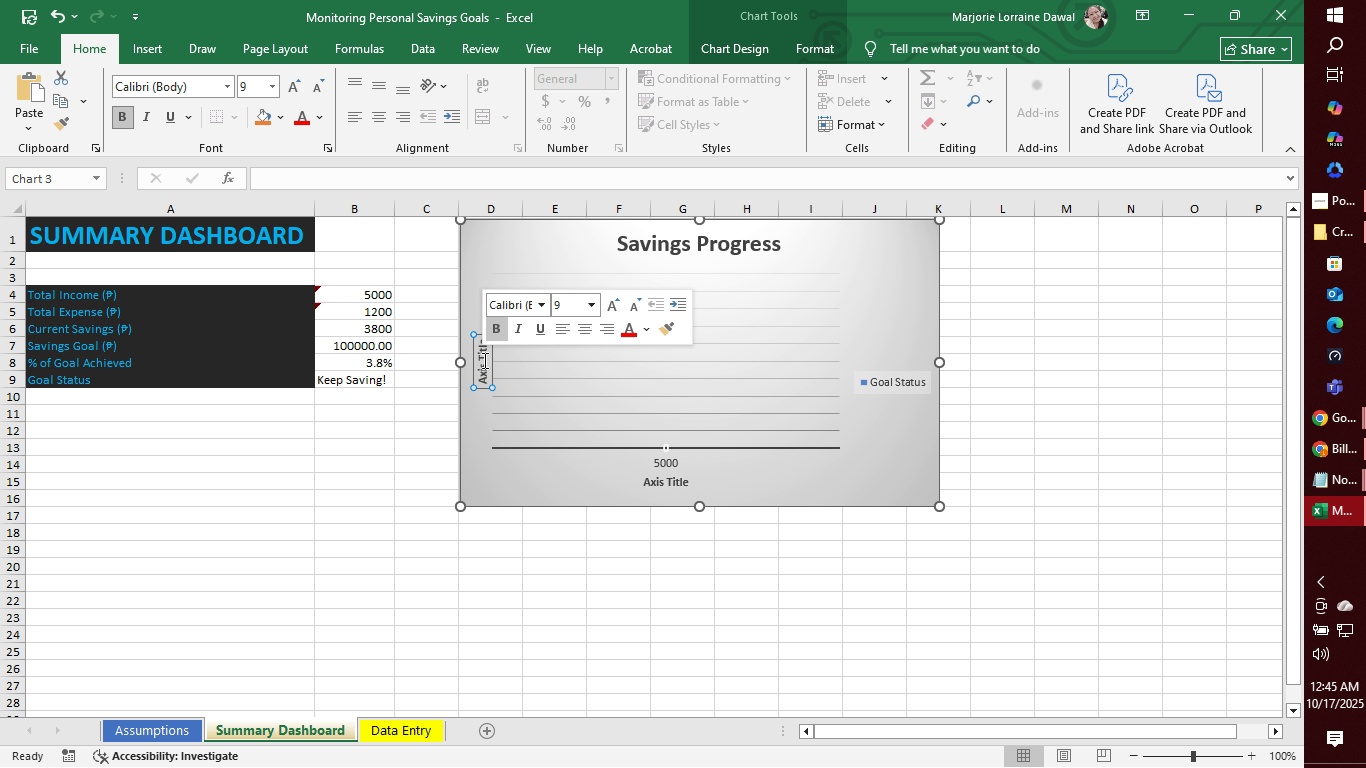 
triple_click([483, 360])
 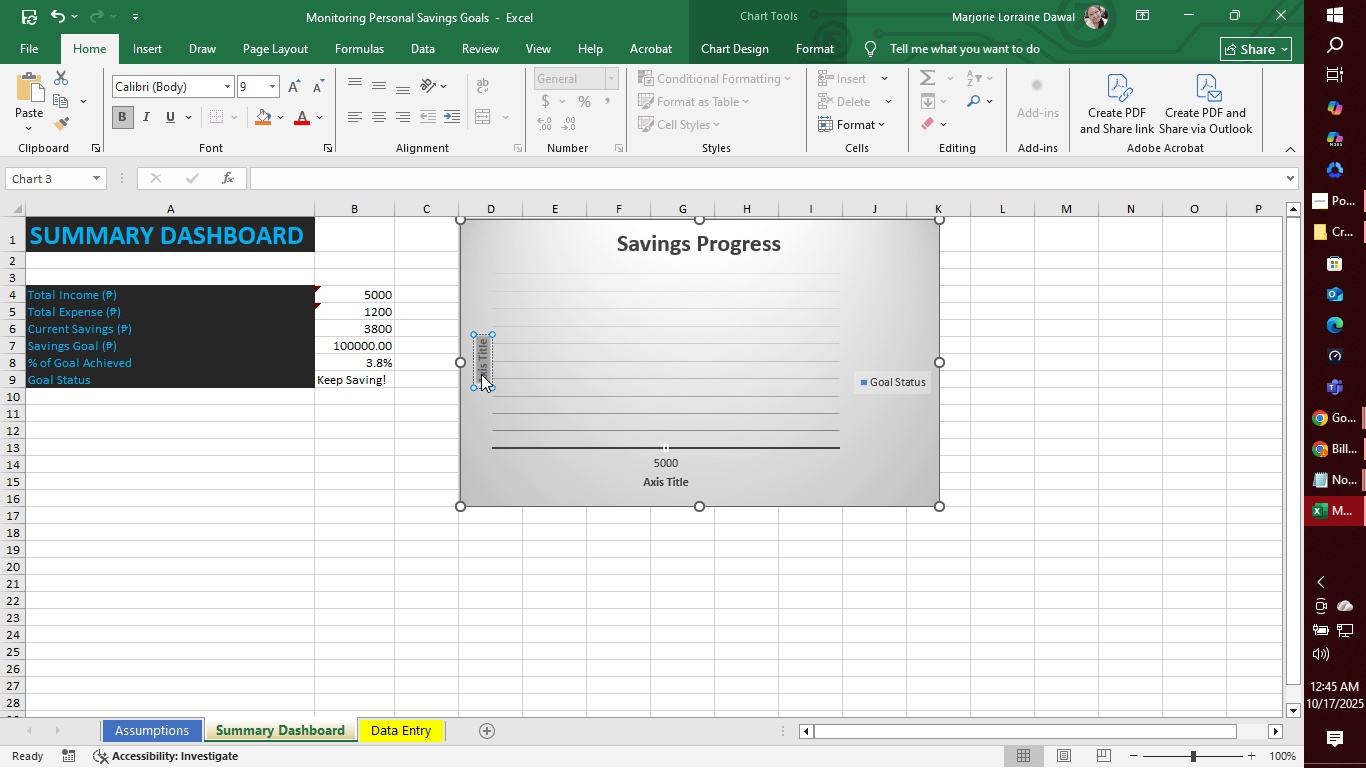 
type(Amount )
 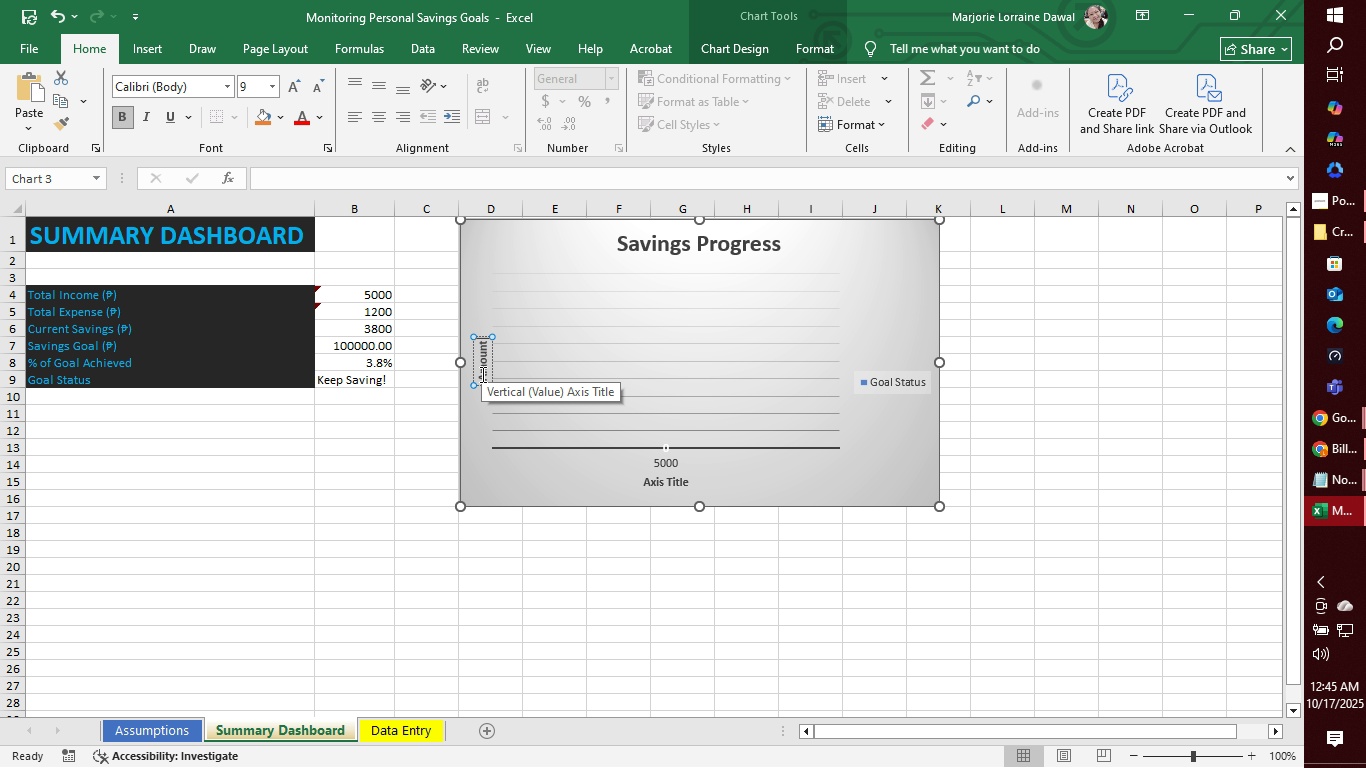 
key(Control+V)
 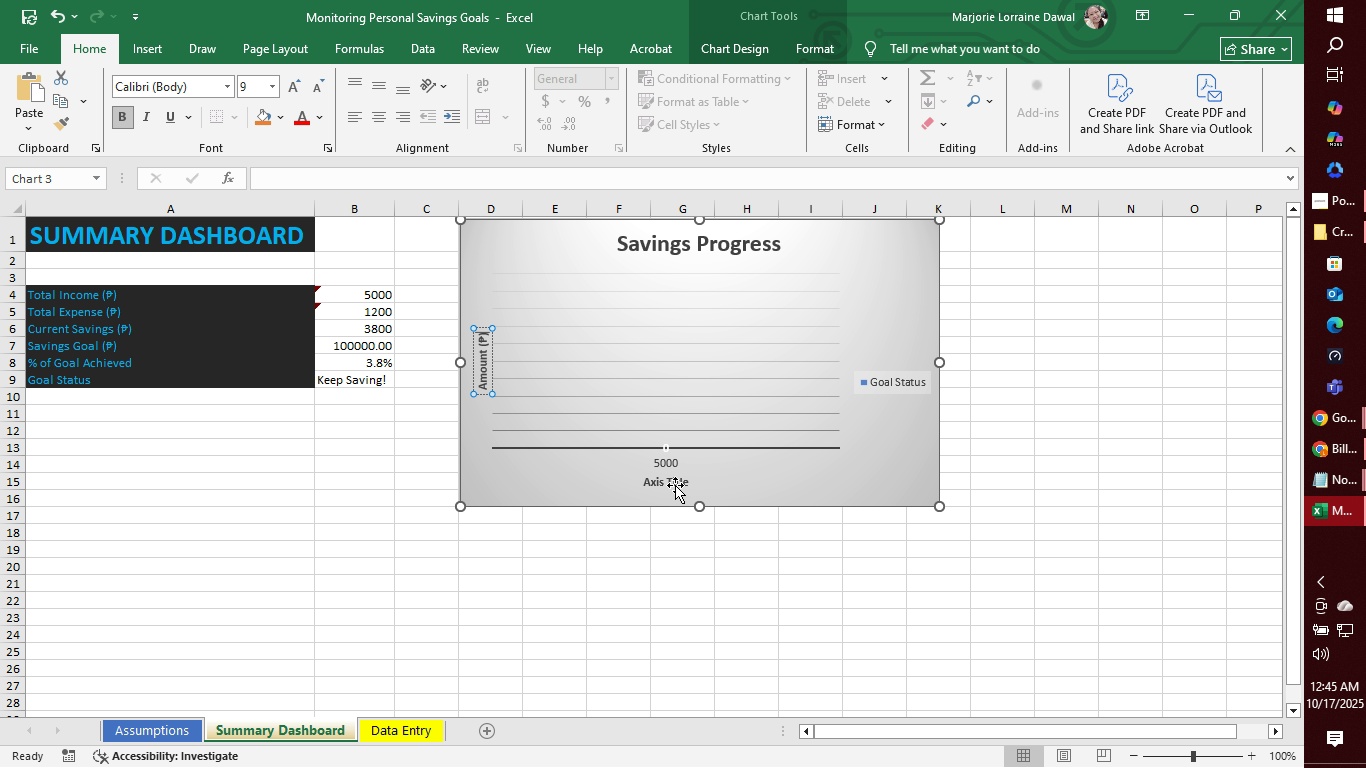 
double_click([675, 486])
 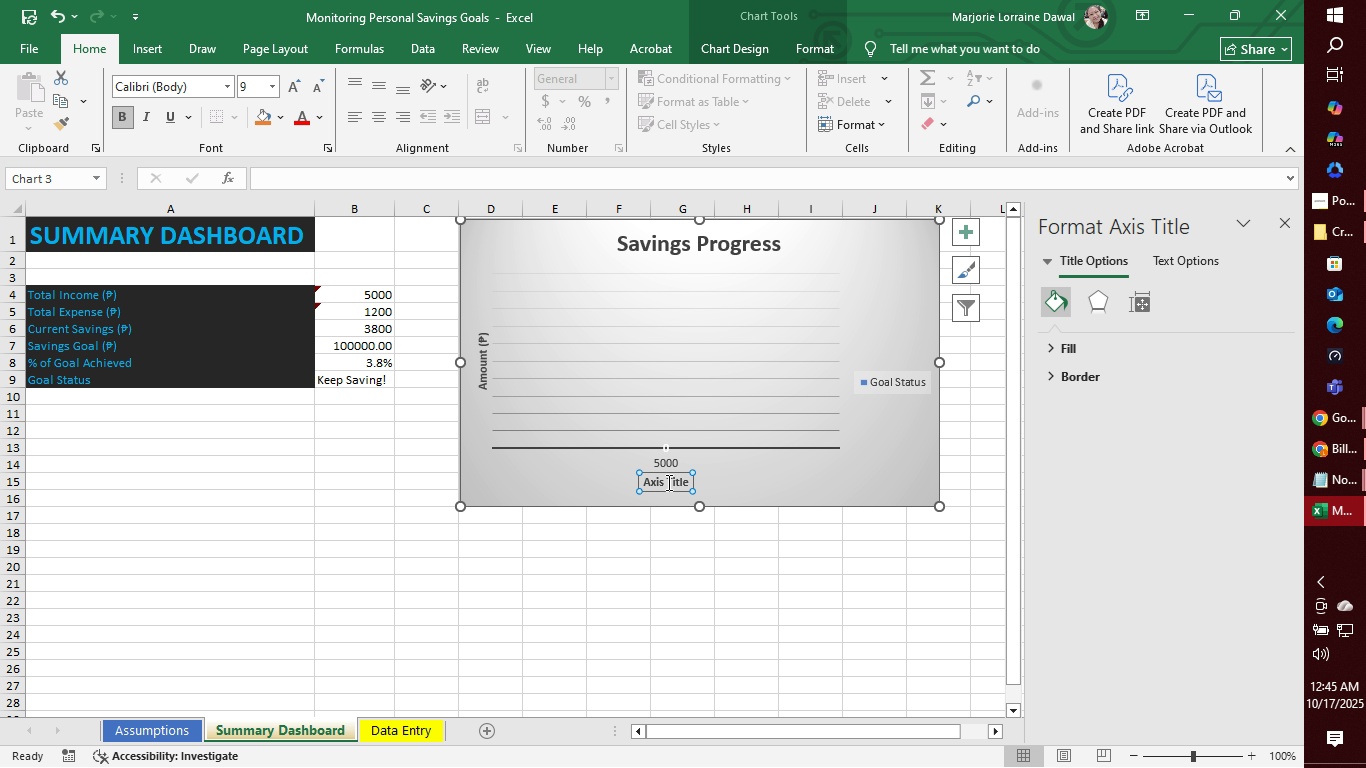 
double_click([667, 482])
 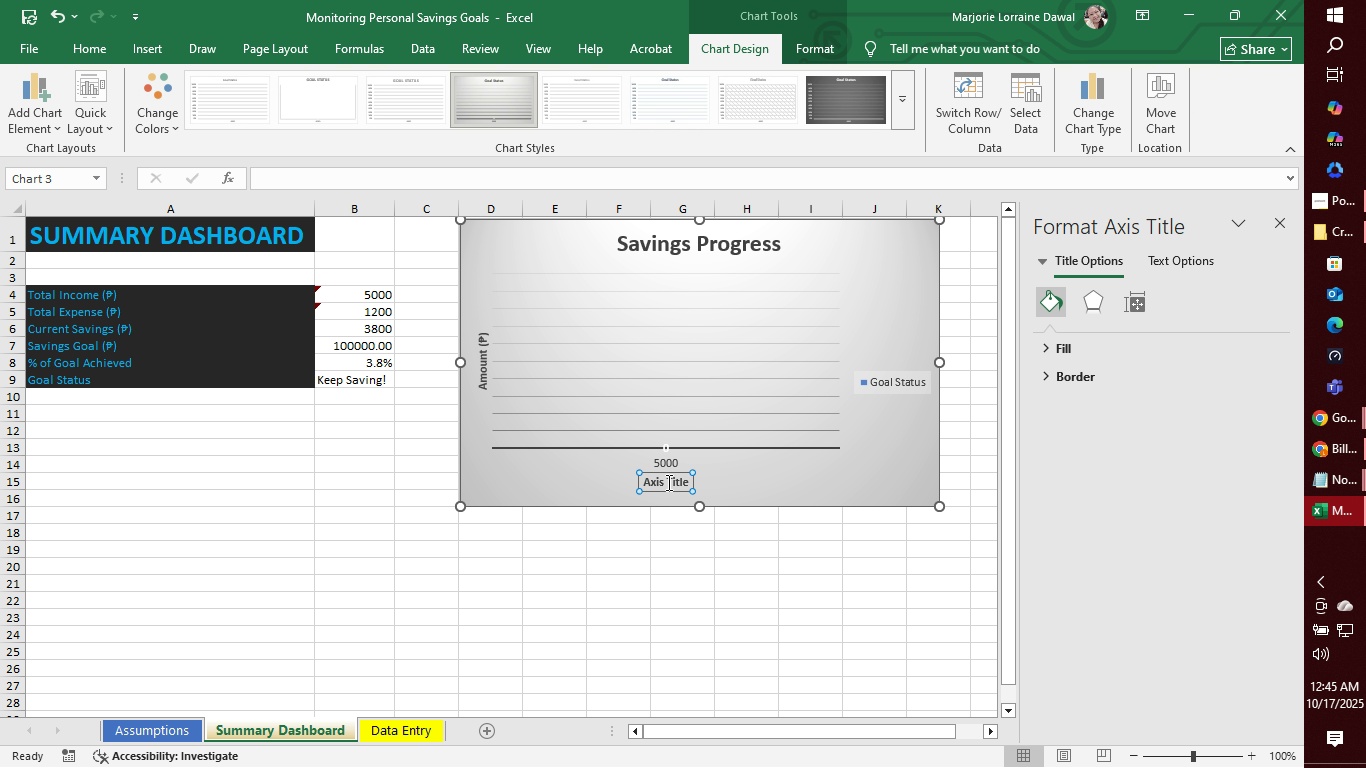 
triple_click([667, 482])
 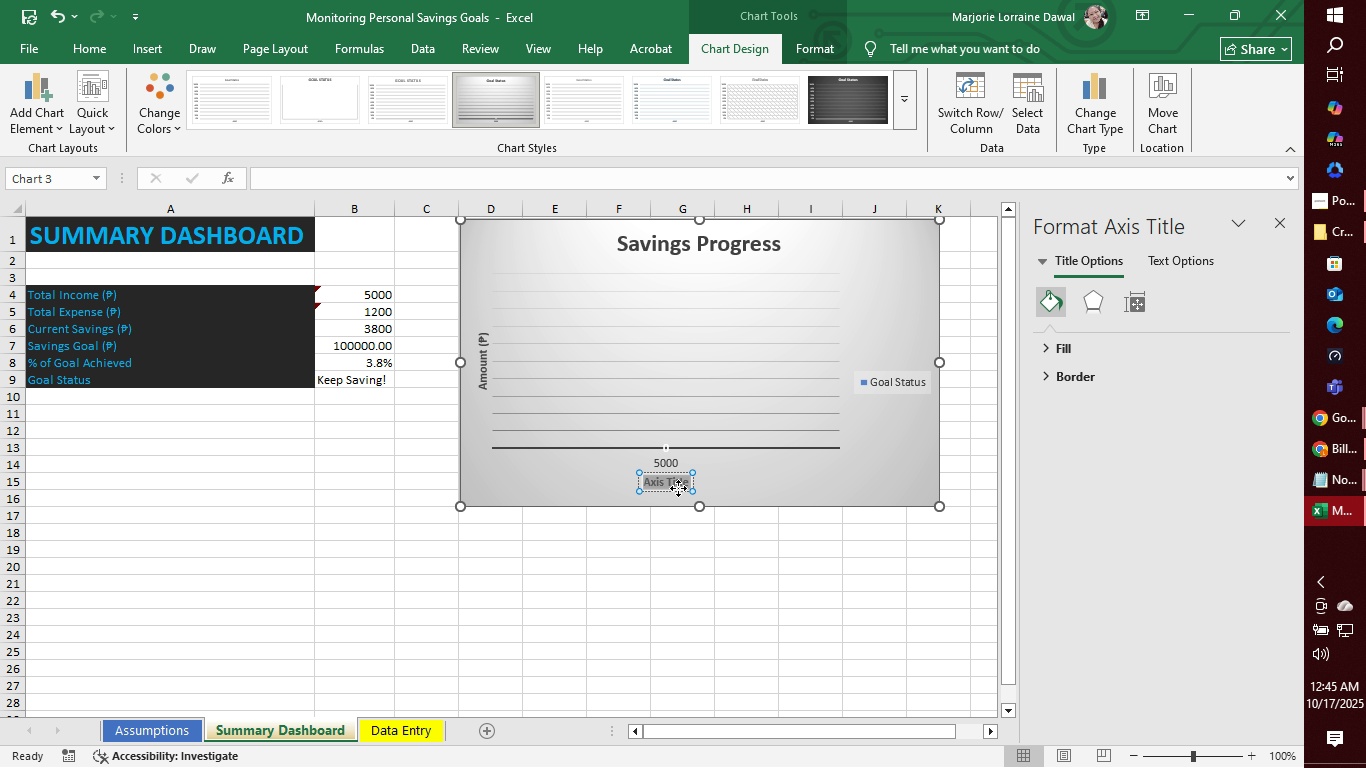 
type(Category)
 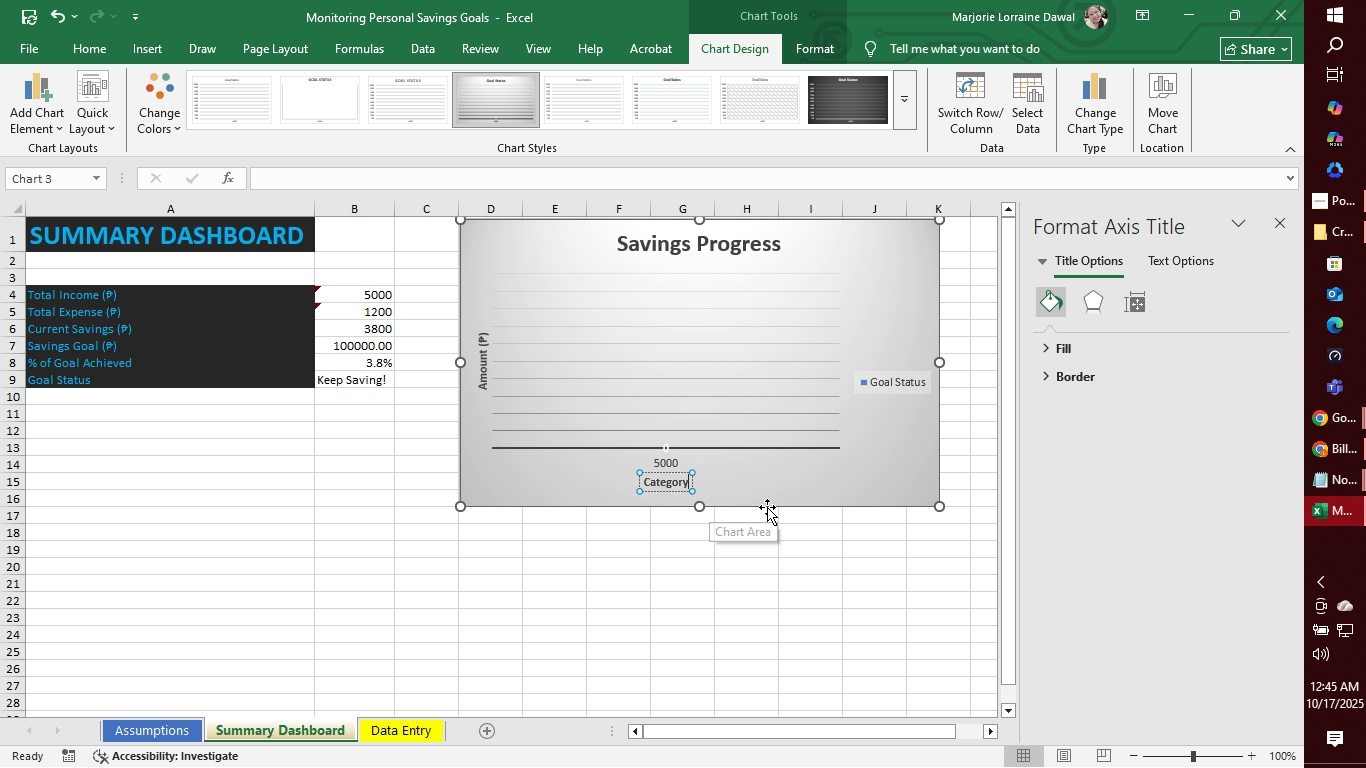 
left_click([774, 490])
 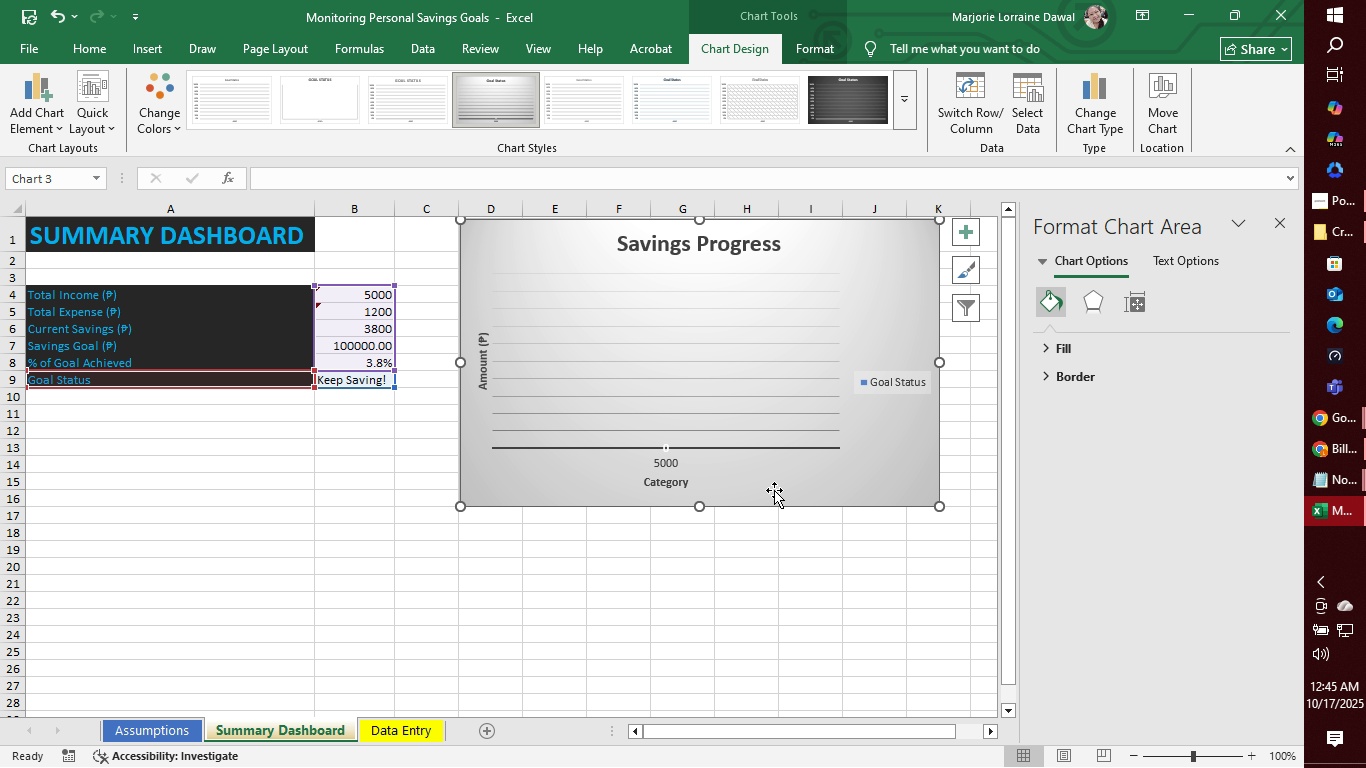 
wait(16.86)
 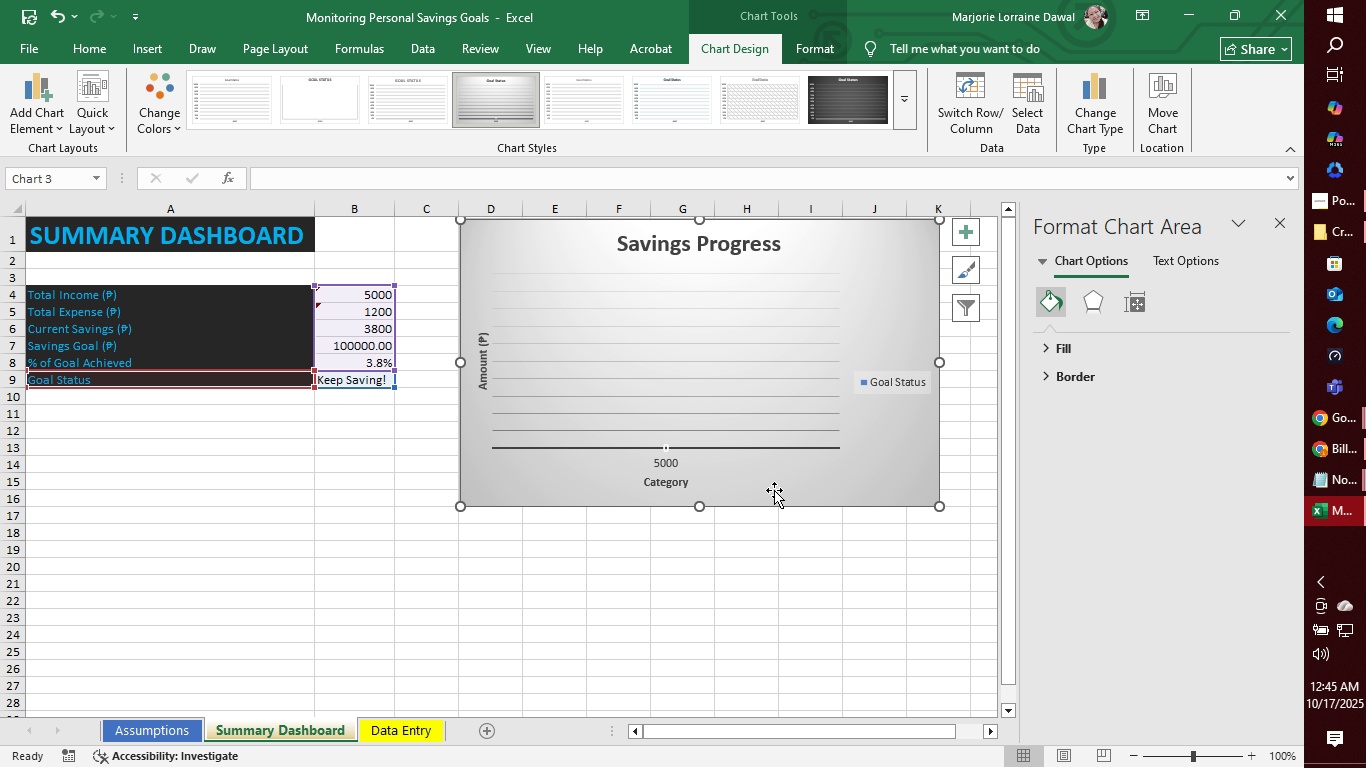 
left_click([1286, 223])
 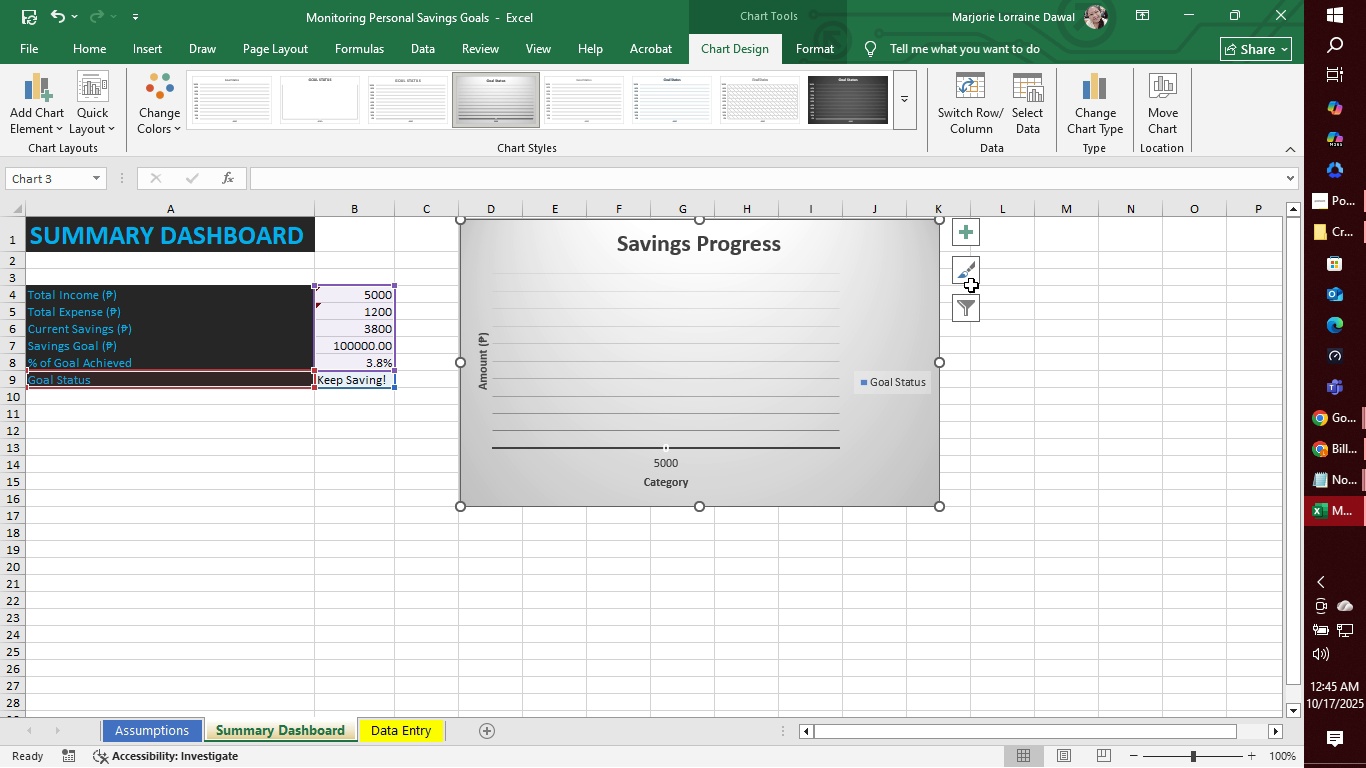 
left_click([966, 277])
 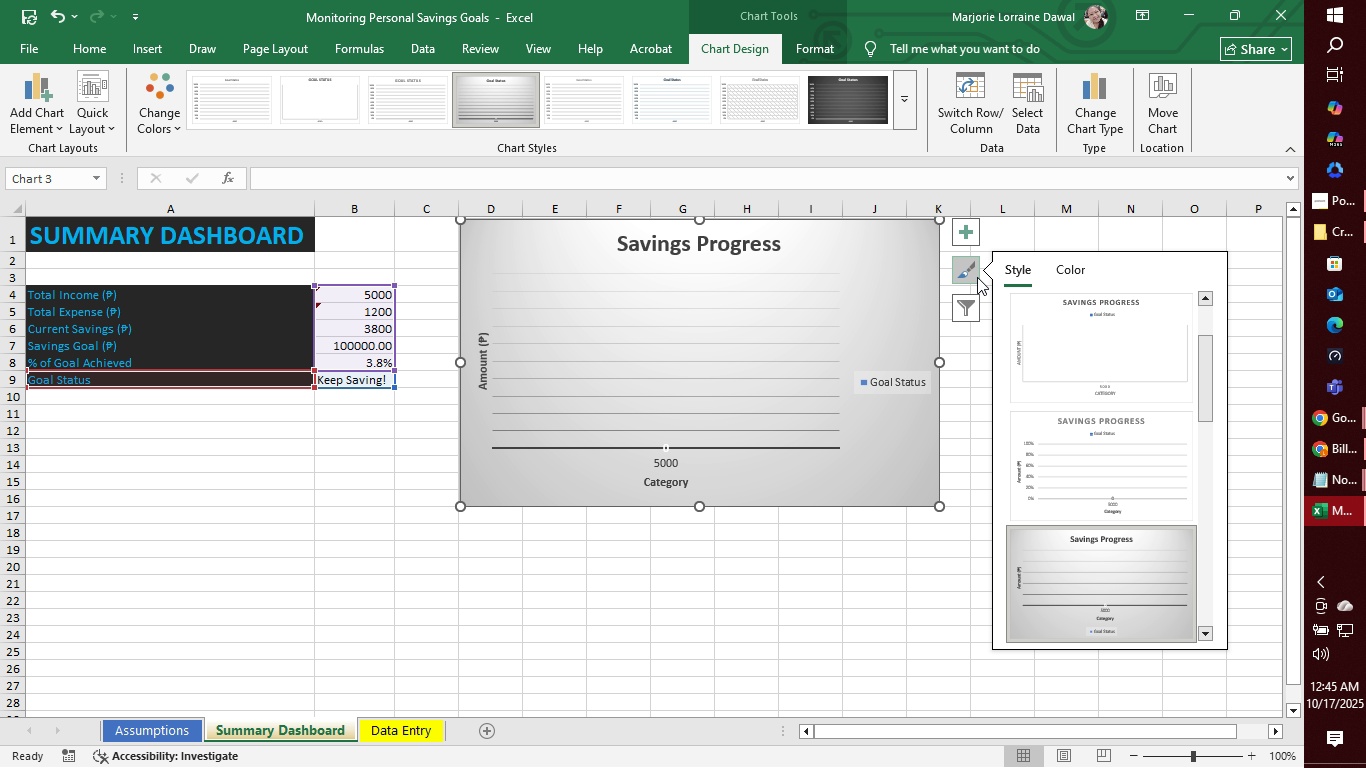 
mouse_move([1126, 346])
 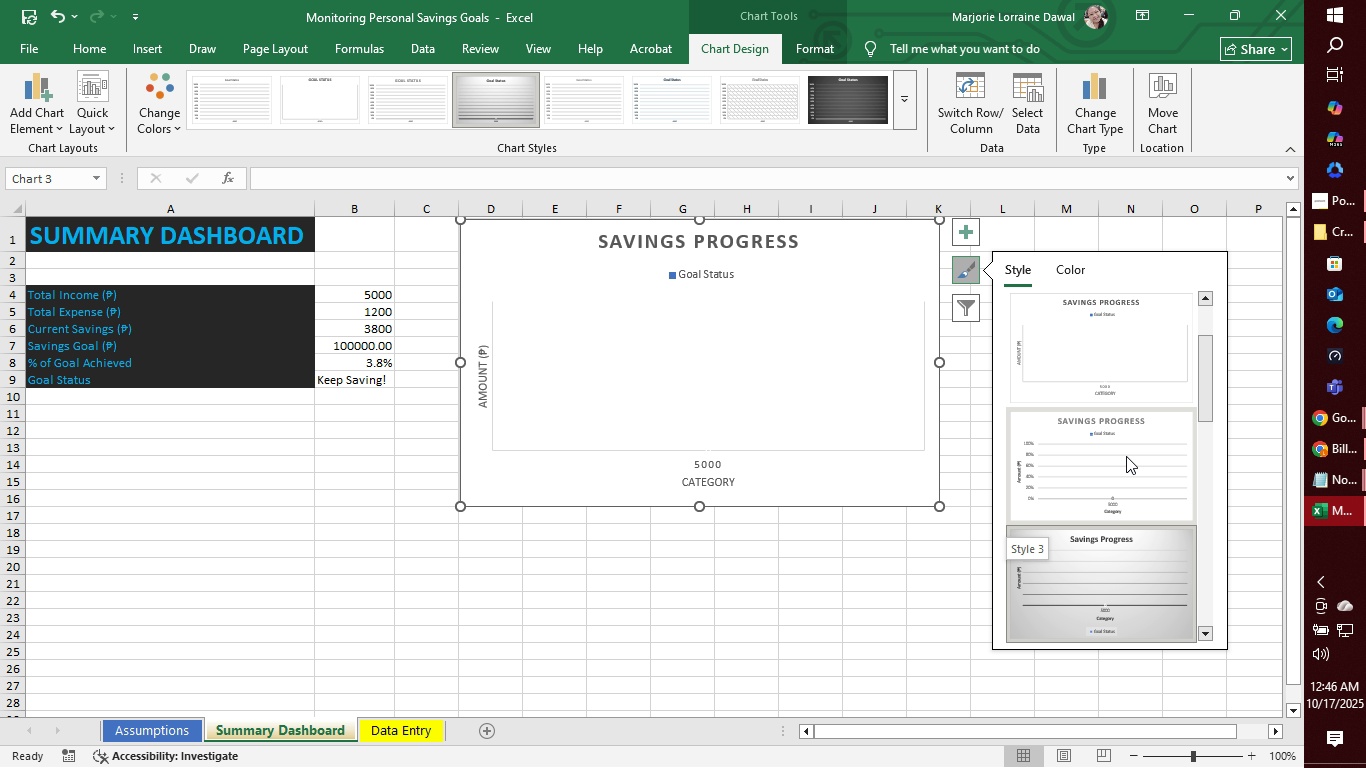 
mouse_move([1129, 482])
 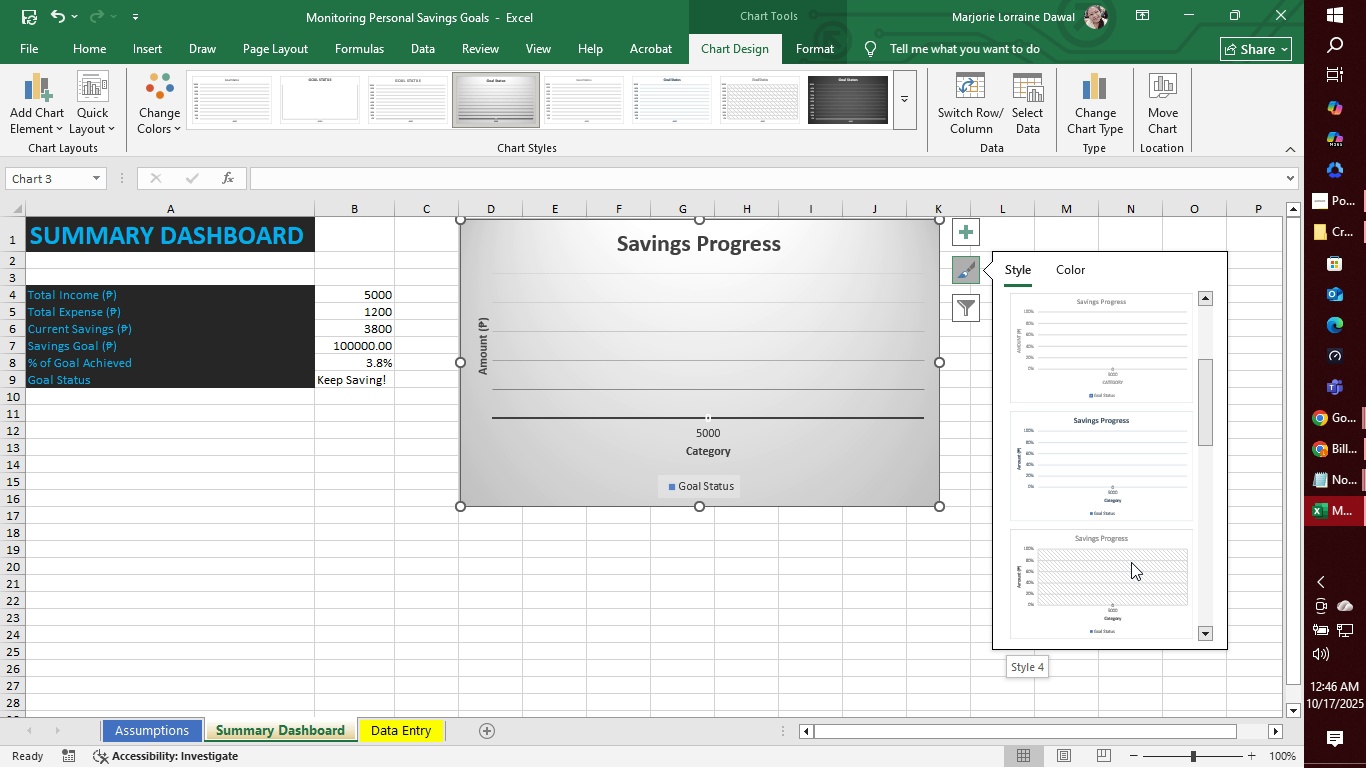 
scroll: coordinate [1131, 562], scroll_direction: down, amount: 1.0
 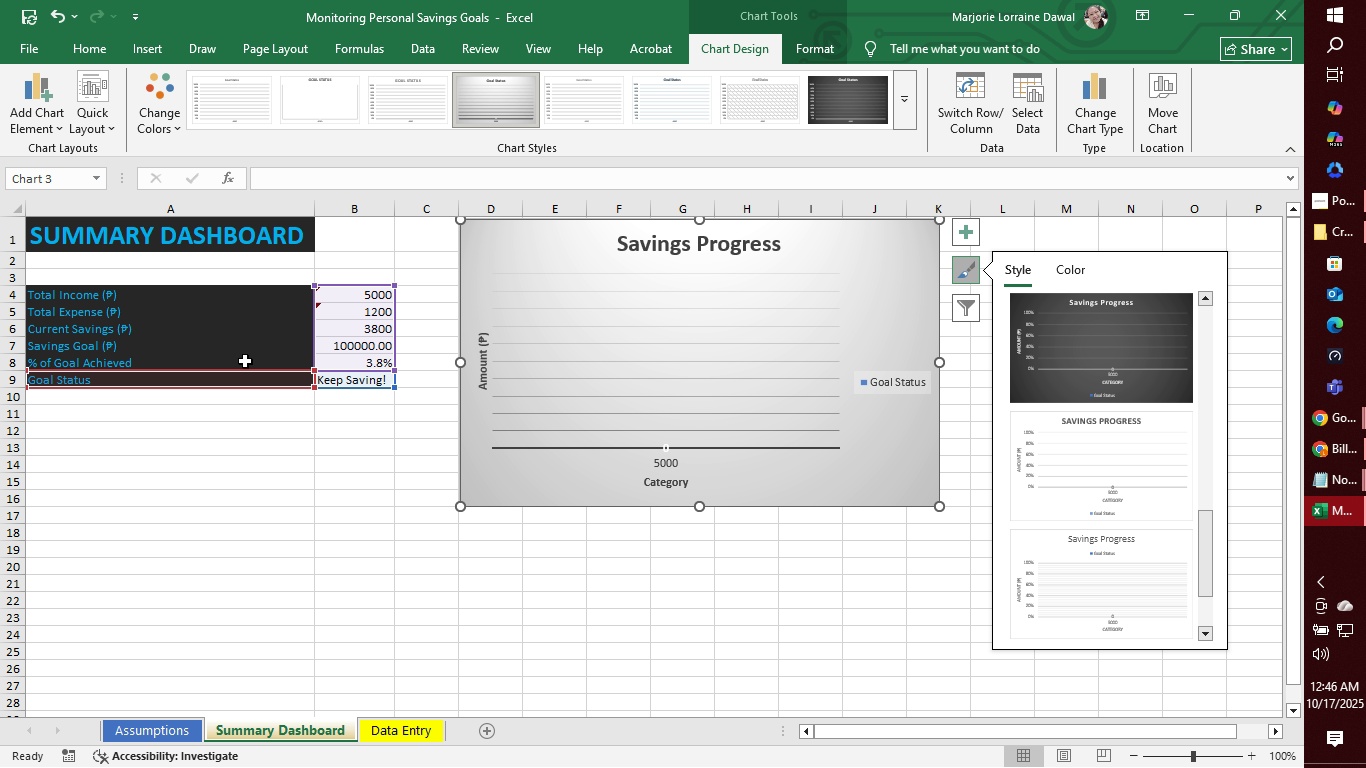 
wait(7.18)
 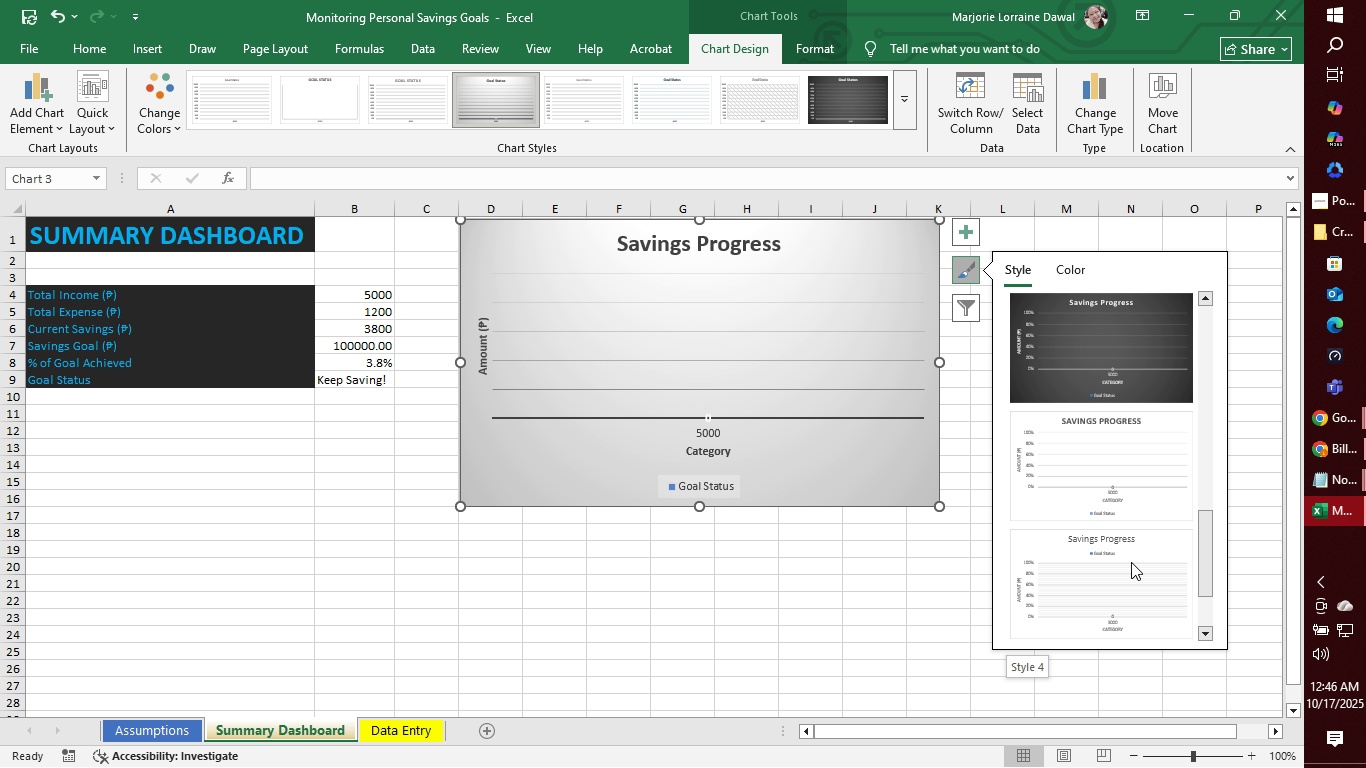 
left_click_drag(start_coordinate=[207, 373], to_coordinate=[211, 342])
 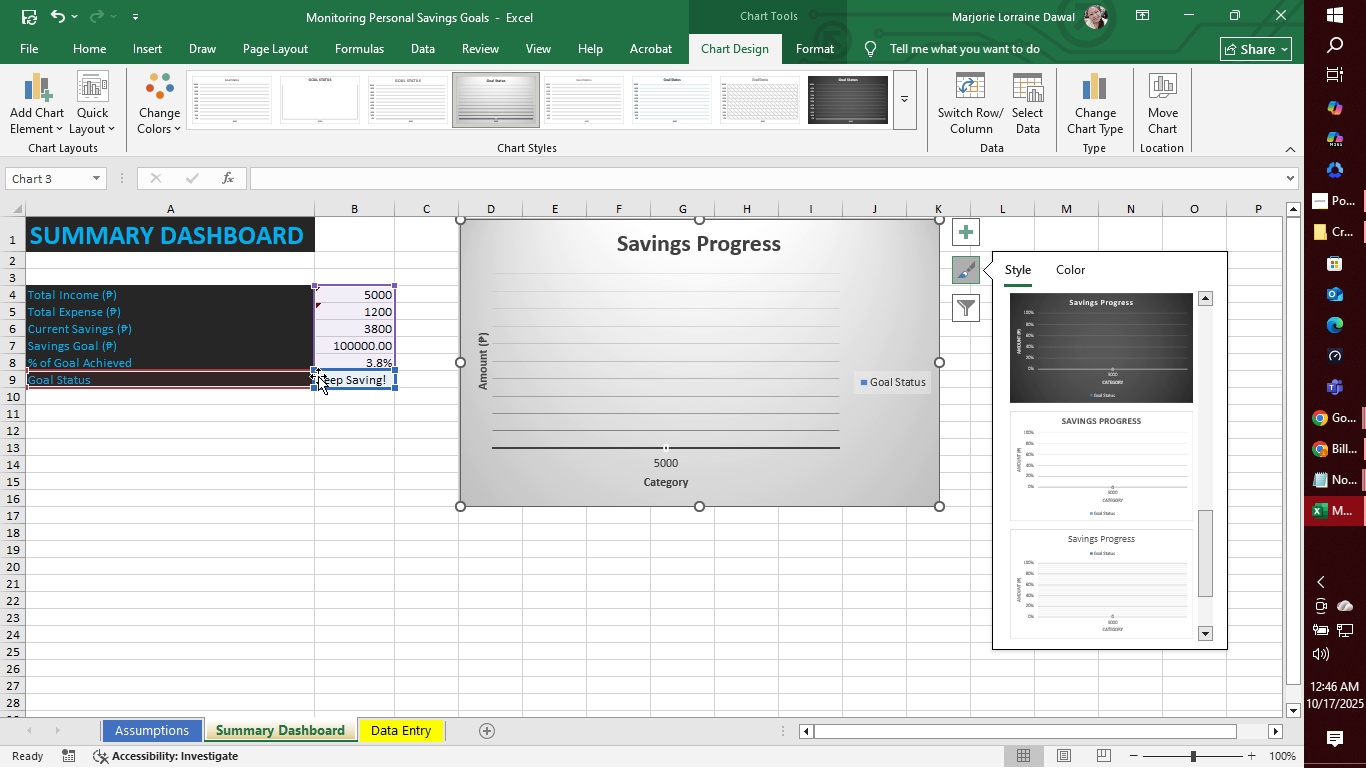 
left_click_drag(start_coordinate=[315, 372], to_coordinate=[302, 314])
 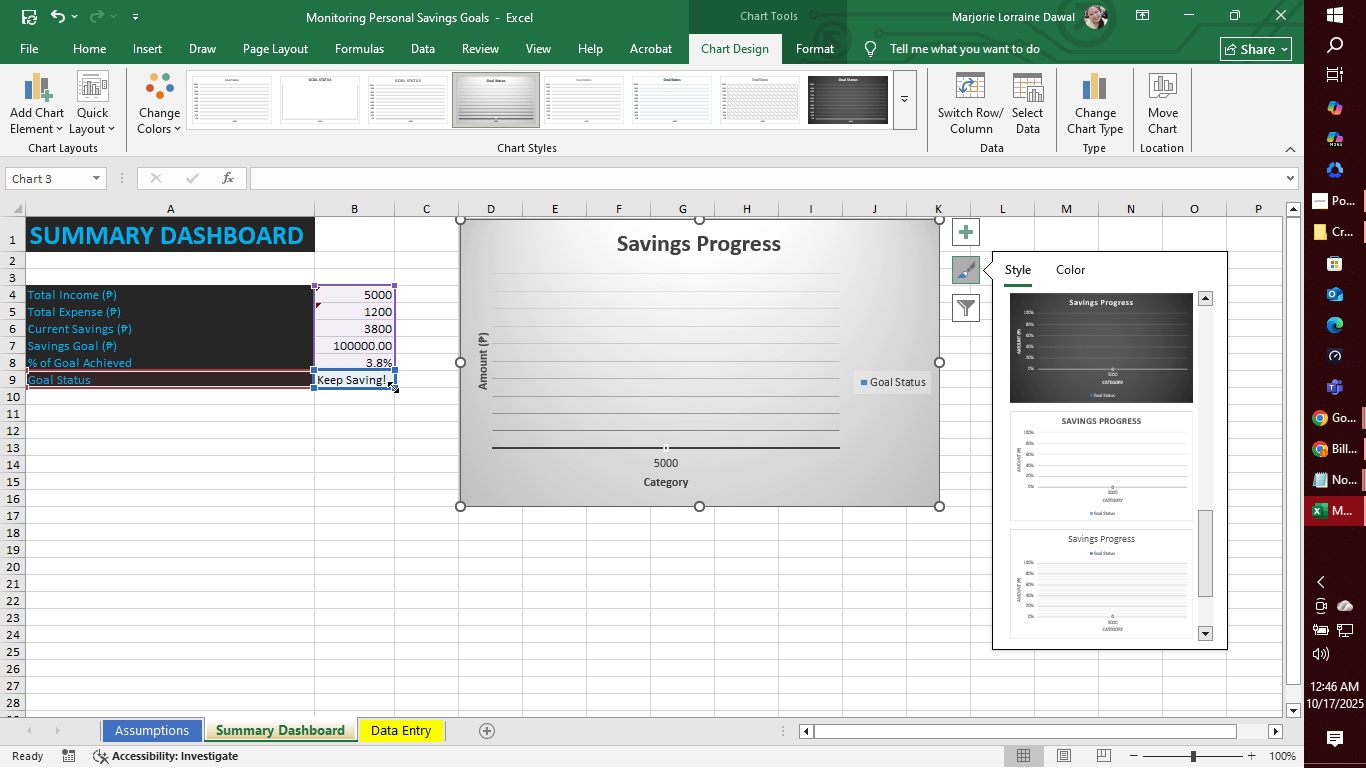 
left_click([394, 388])
 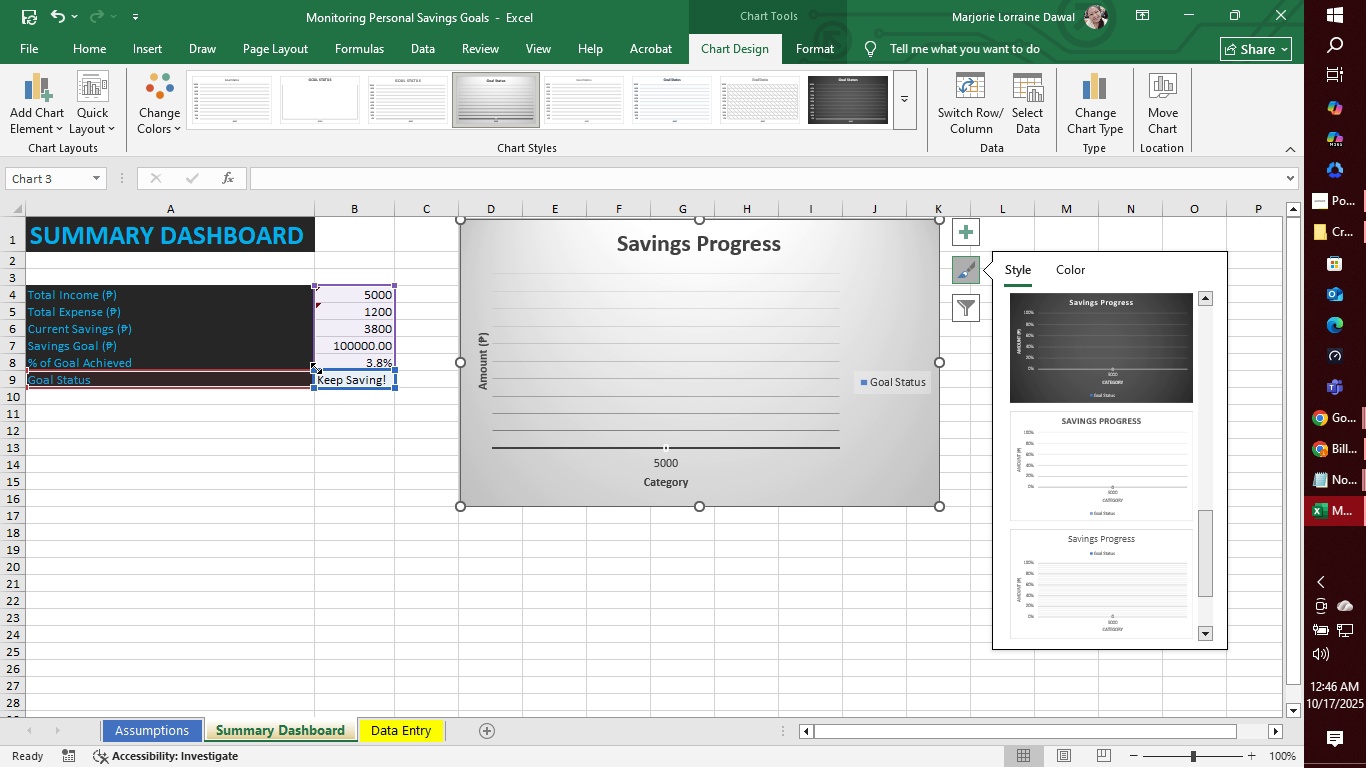 
left_click_drag(start_coordinate=[314, 368], to_coordinate=[230, 312])
 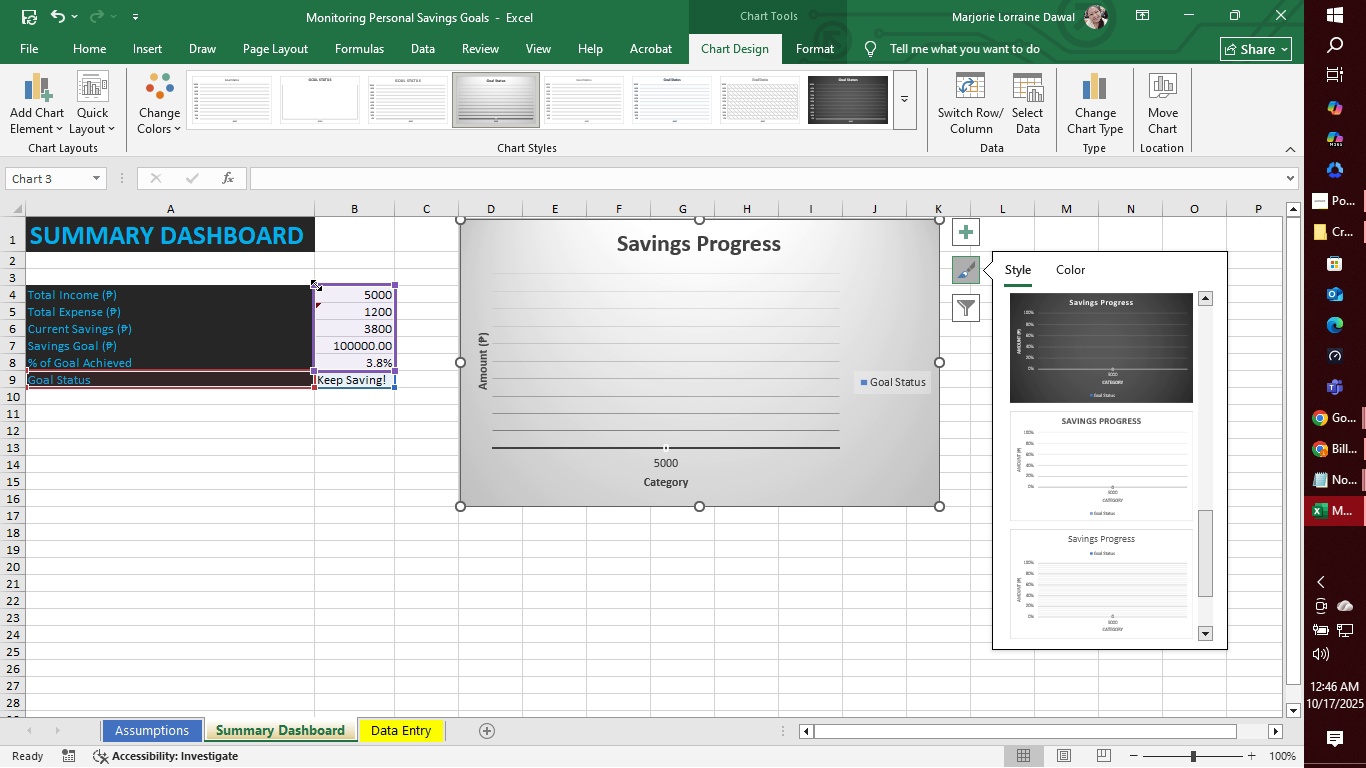 
left_click_drag(start_coordinate=[316, 285], to_coordinate=[166, 283])
 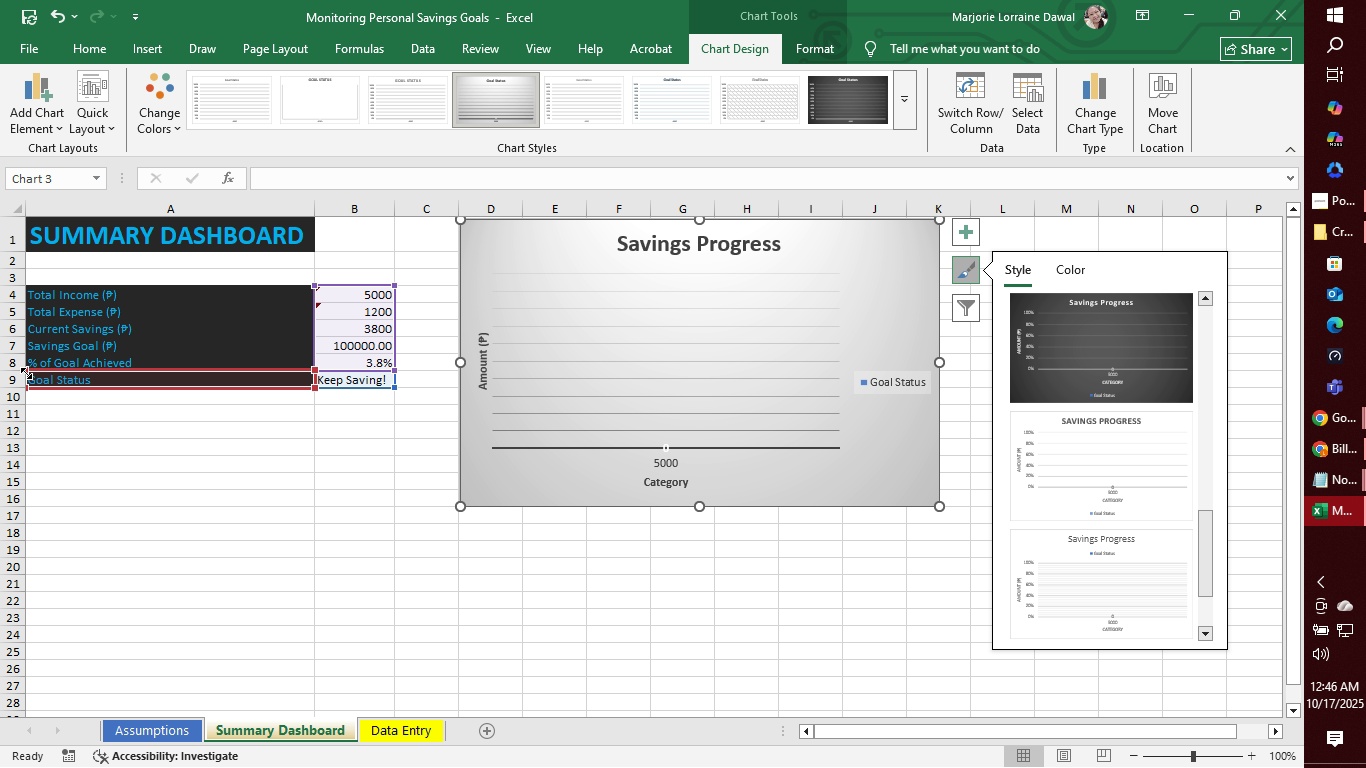 
left_click_drag(start_coordinate=[26, 373], to_coordinate=[33, 295])
 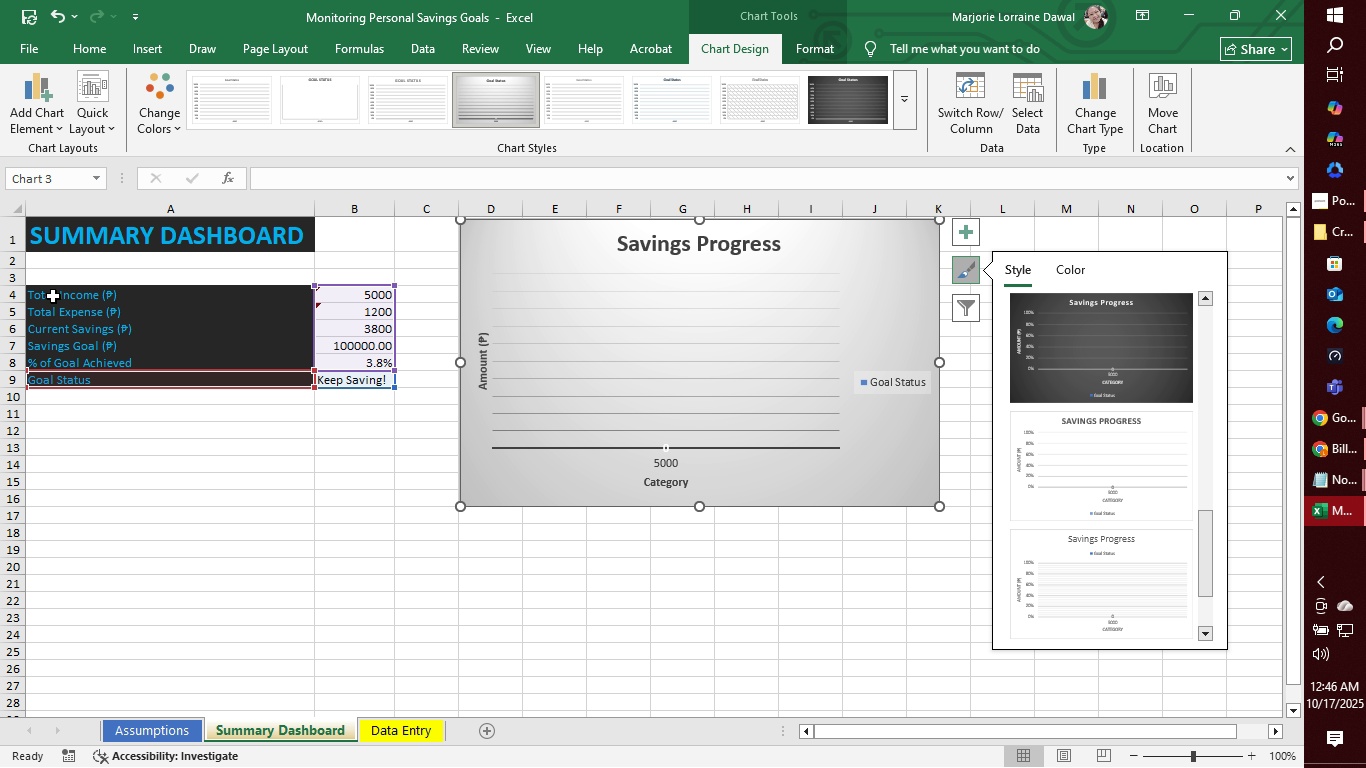 
left_click([597, 380])
 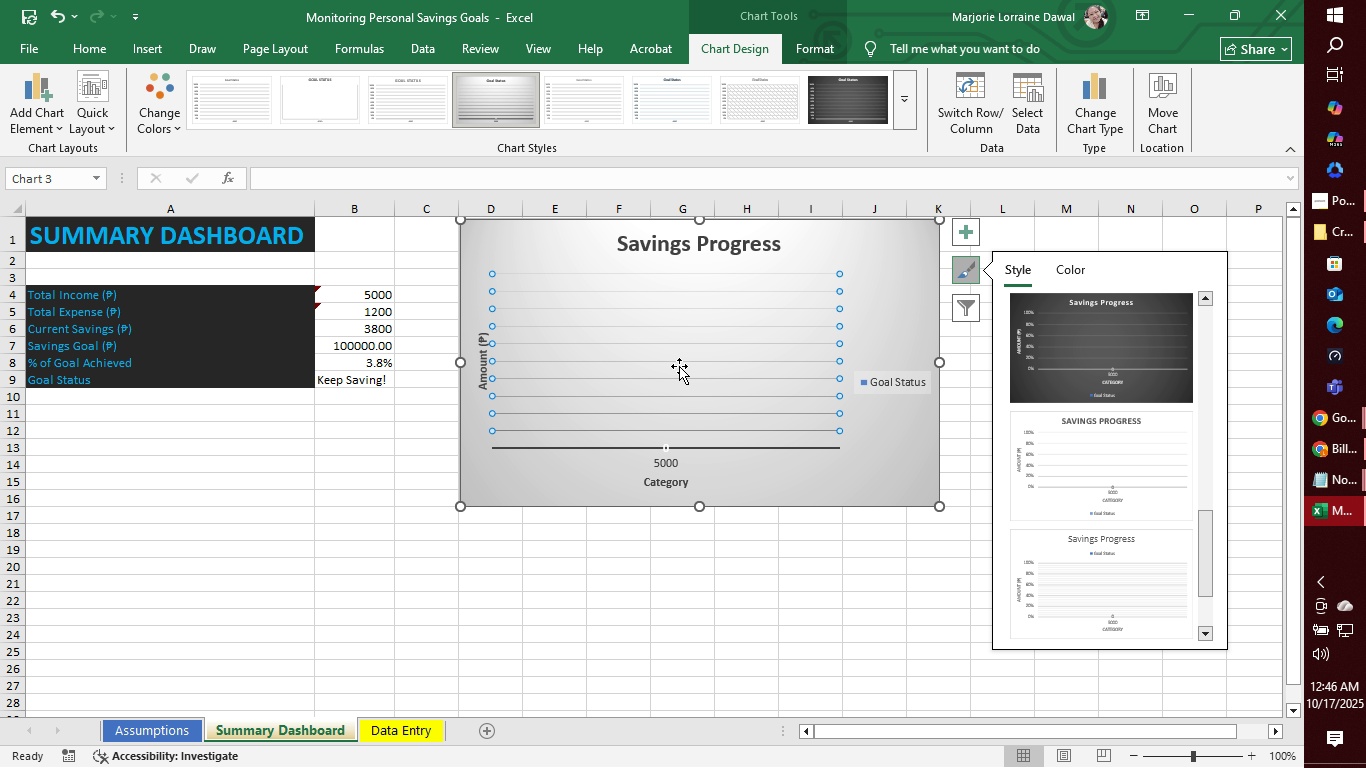 
right_click([679, 366])
 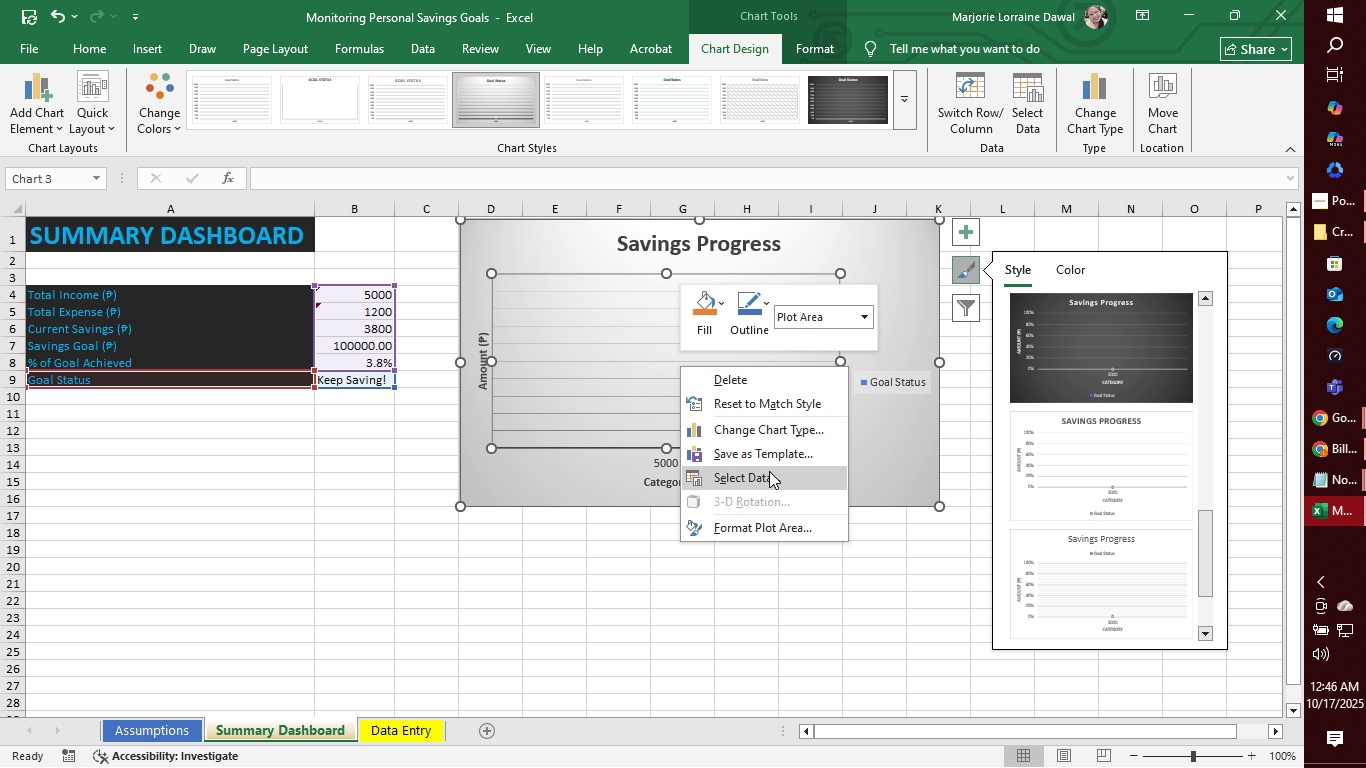 
left_click([769, 471])
 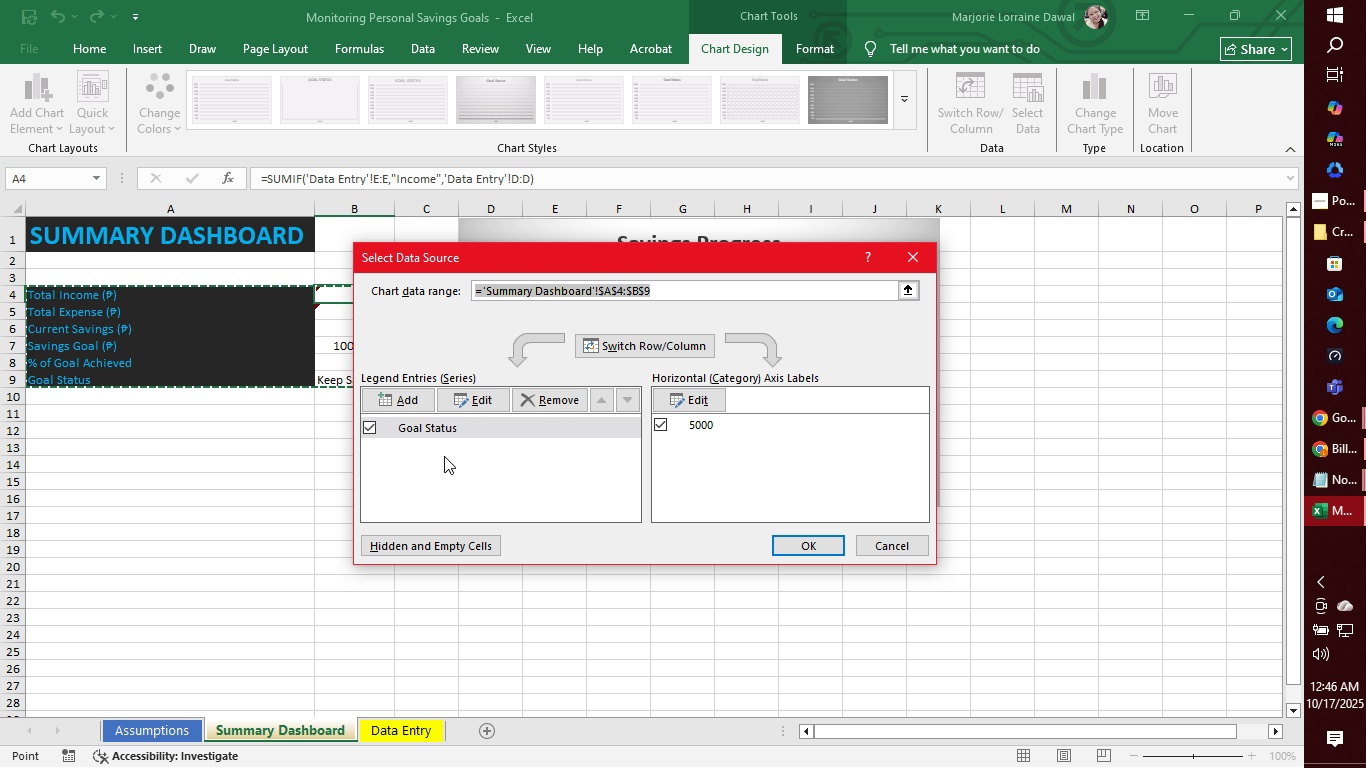 
left_click([473, 403])
 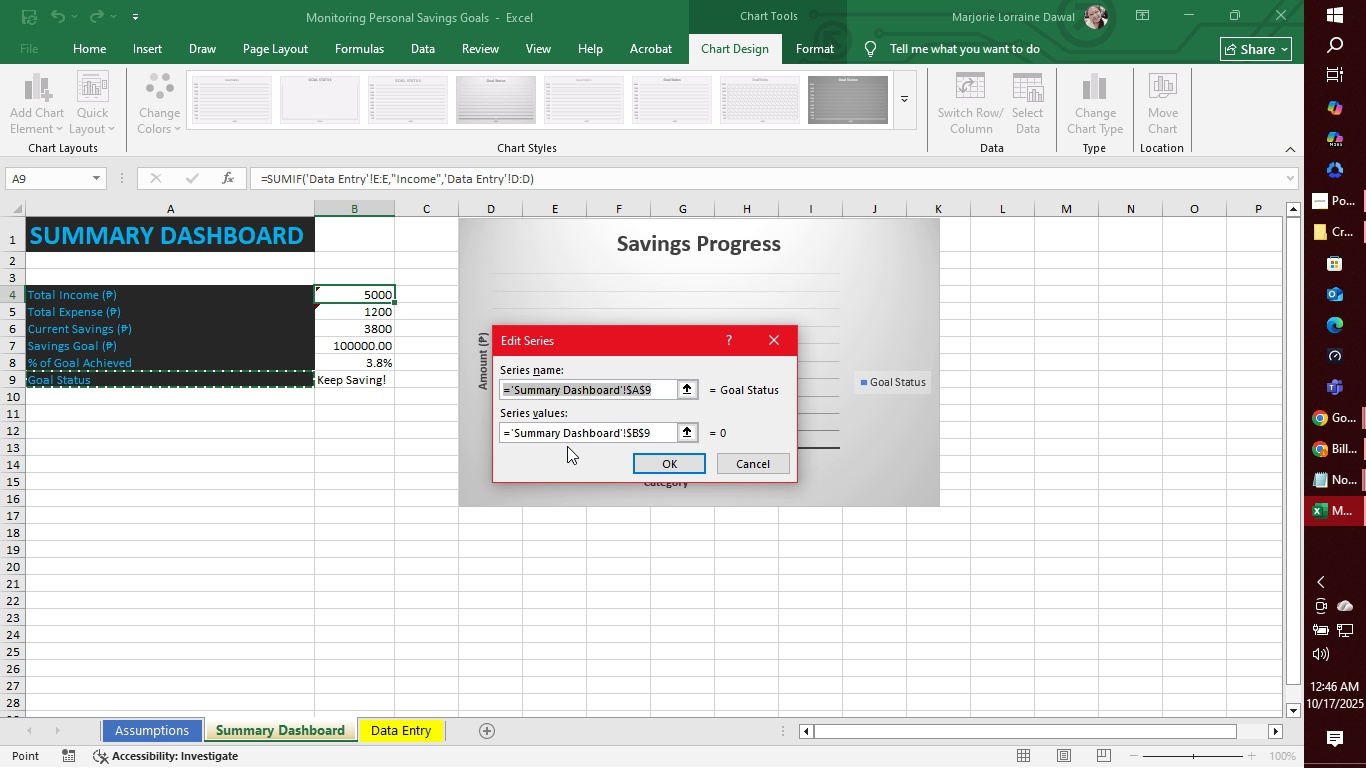 
mouse_move([621, 390])
 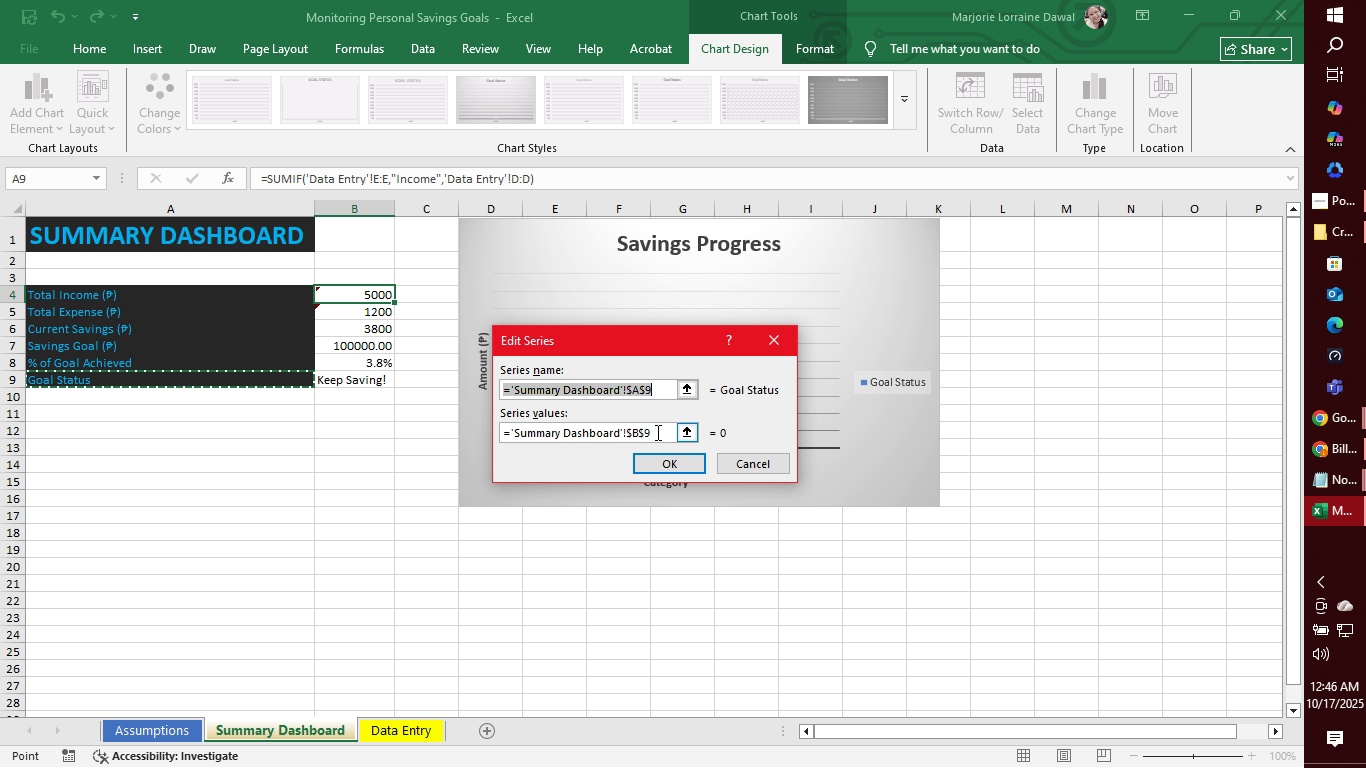 
wait(8.67)
 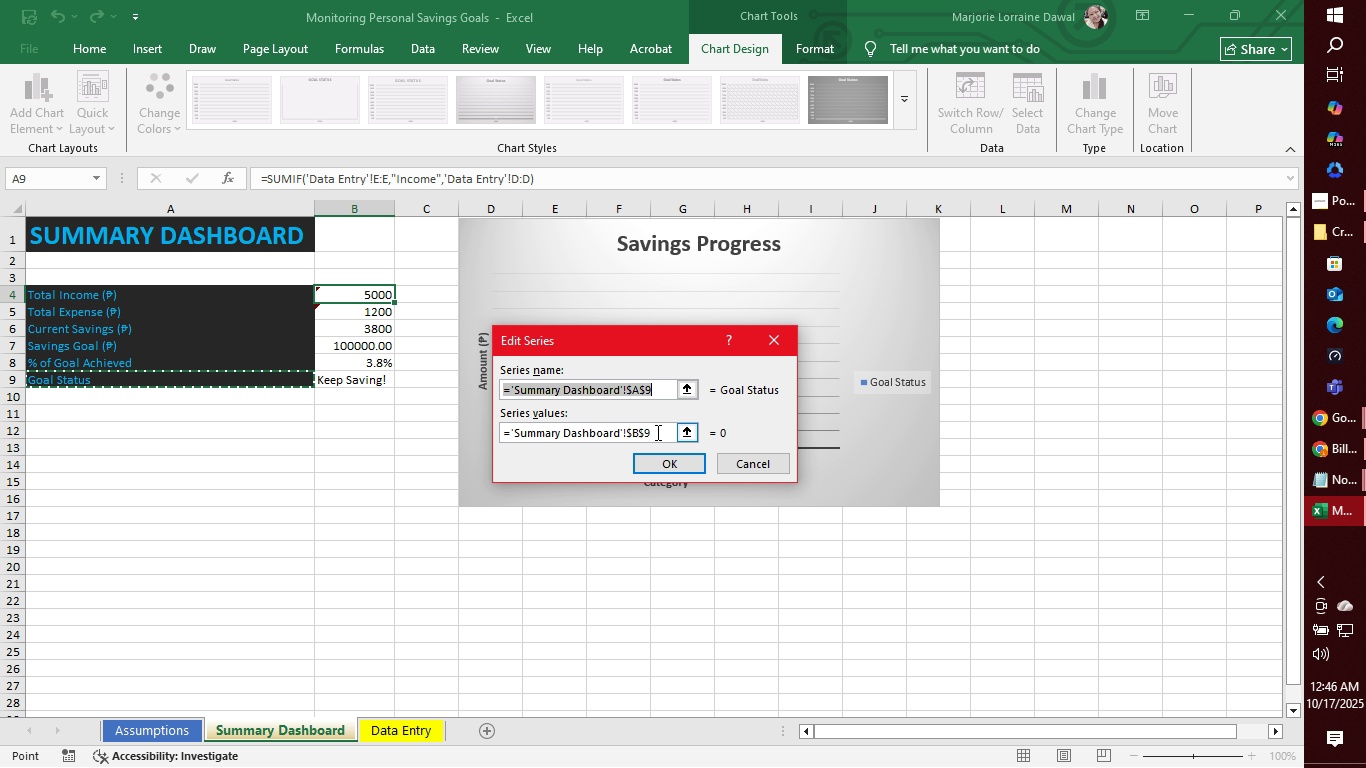 
left_click([651, 432])
 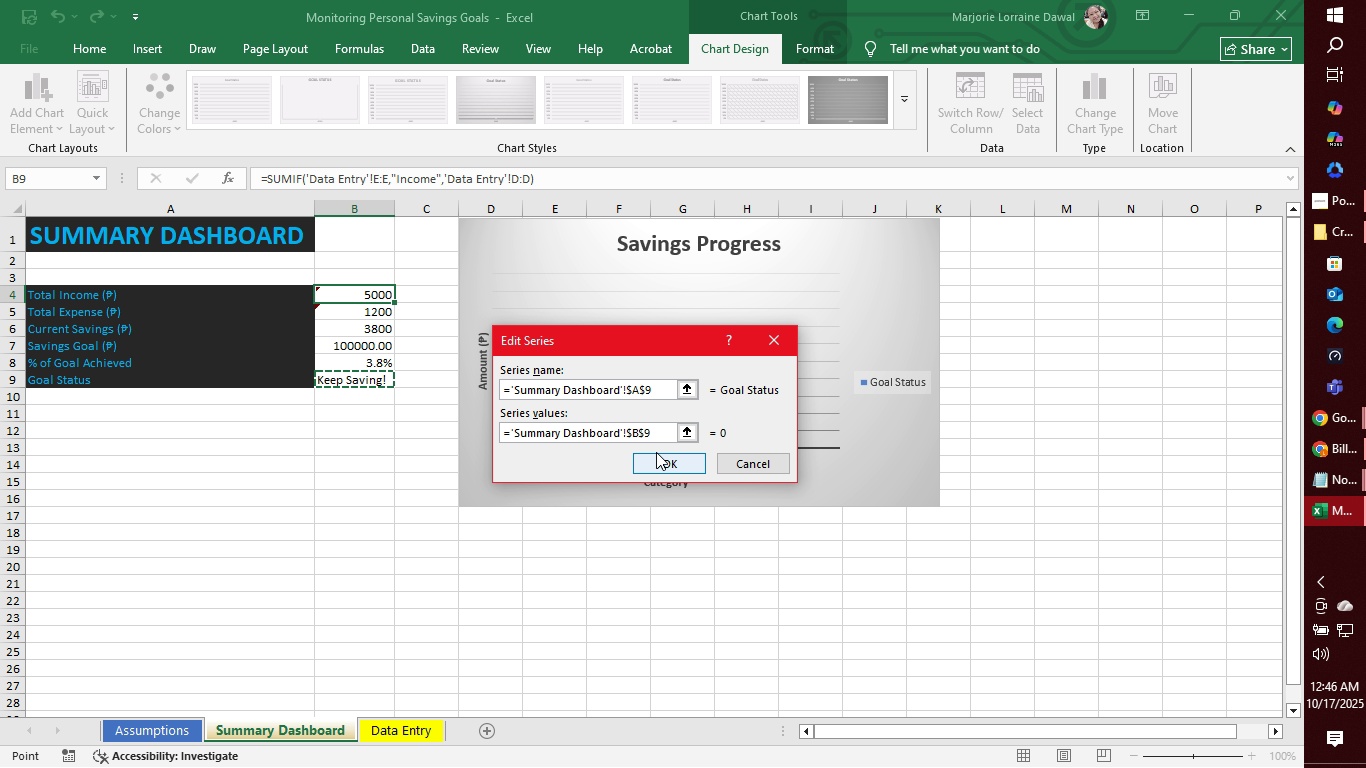 
key(Backspace)
type(4L)
key(Backspace)
type(:)
 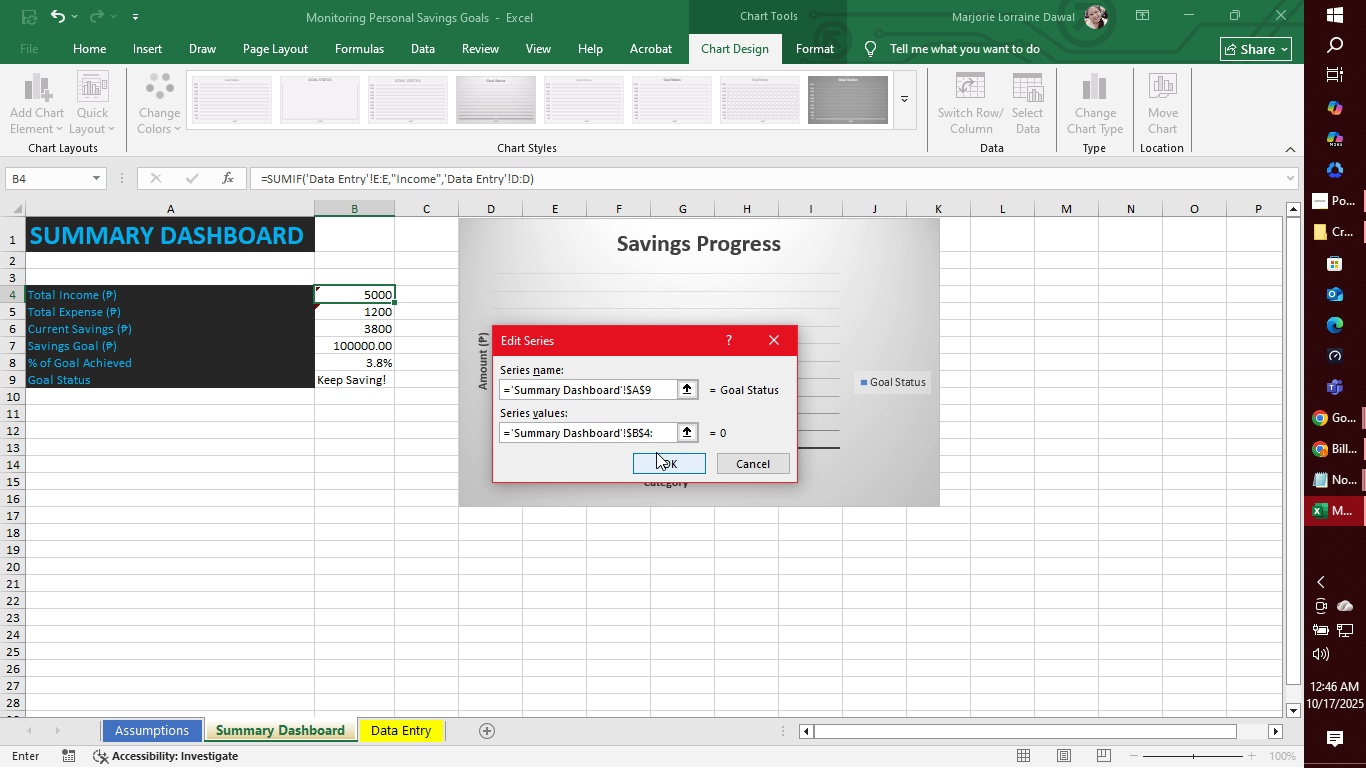 
type($B$9)
 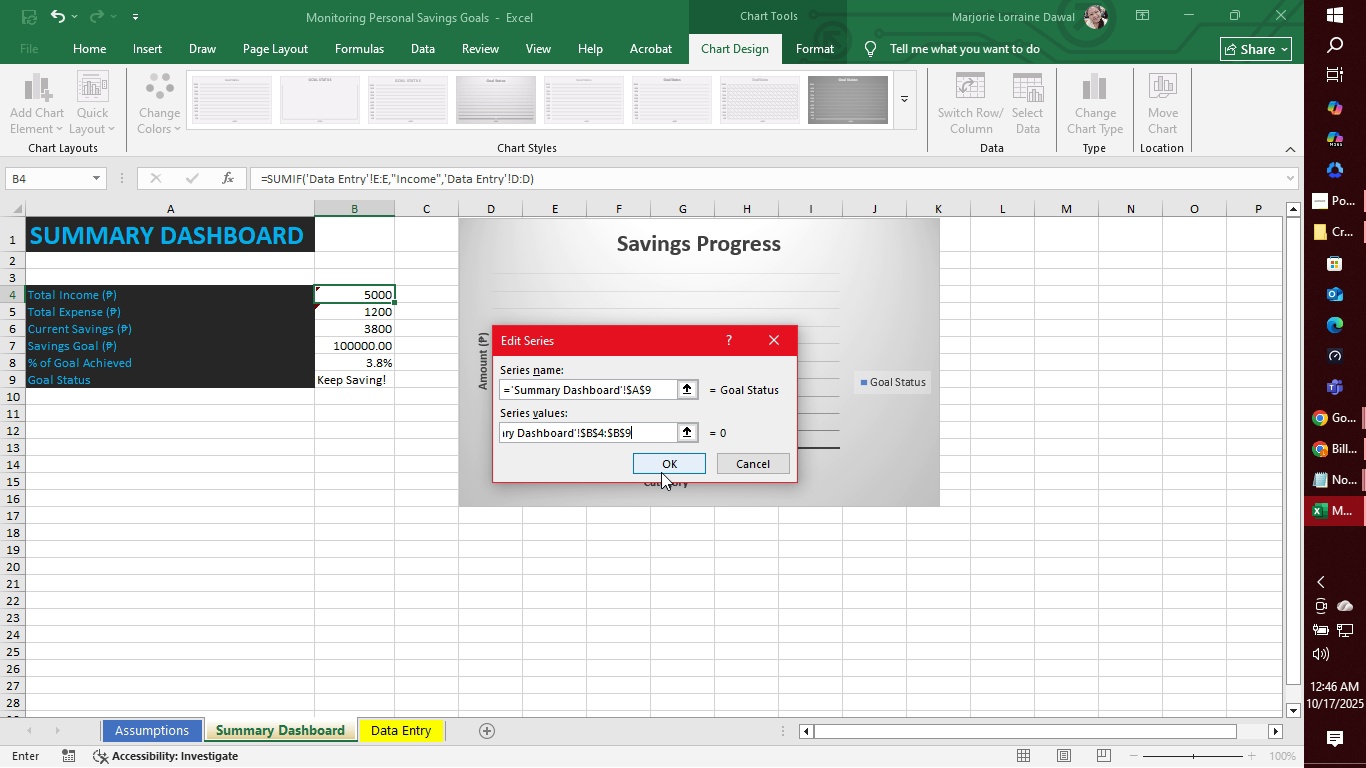 
left_click([661, 468])
 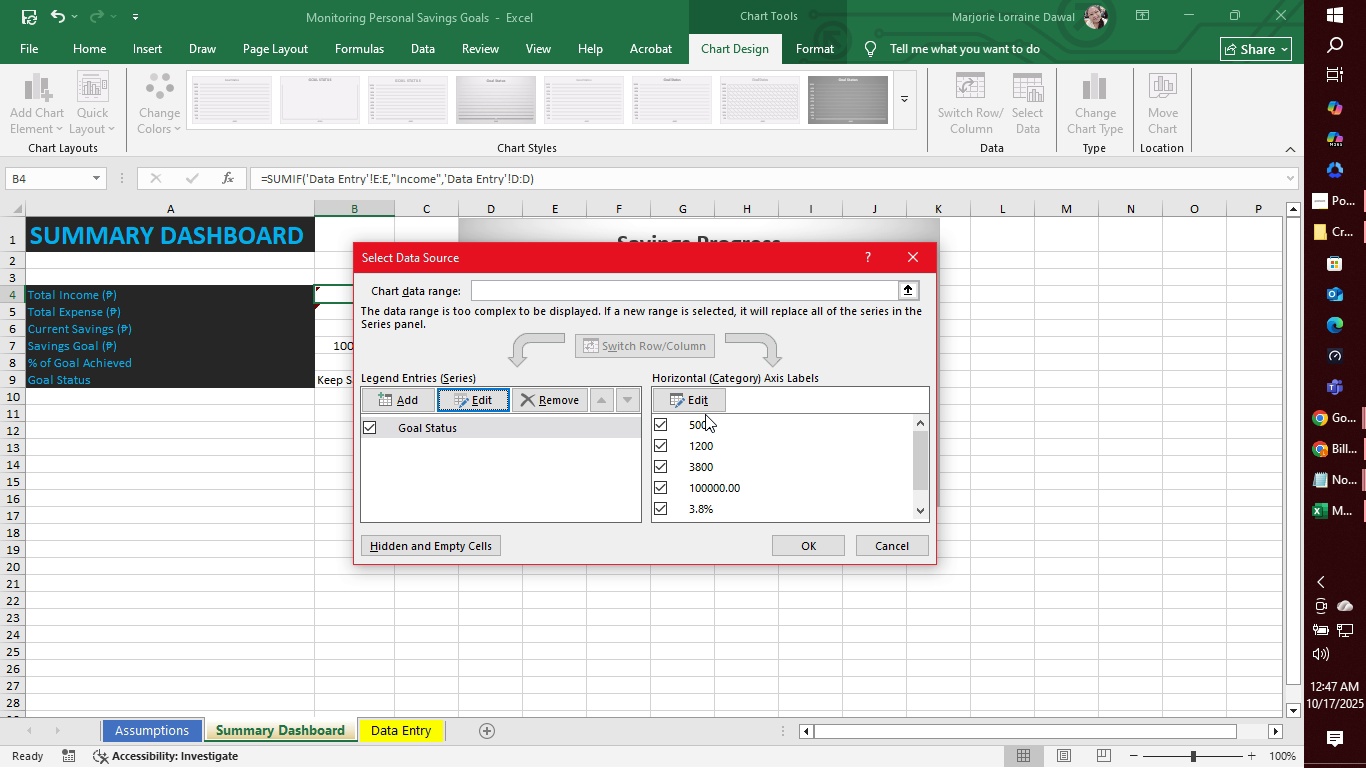 
left_click([705, 407])
 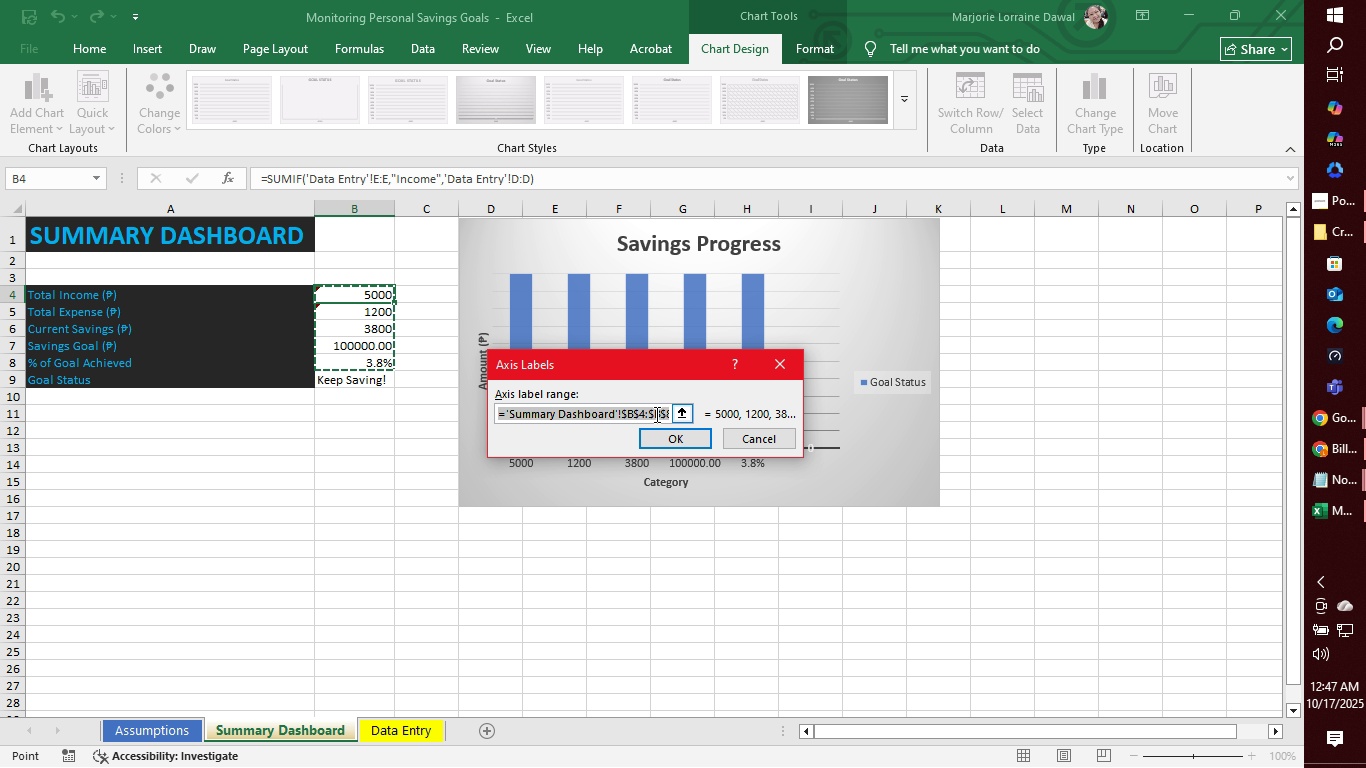 
left_click([667, 433])
 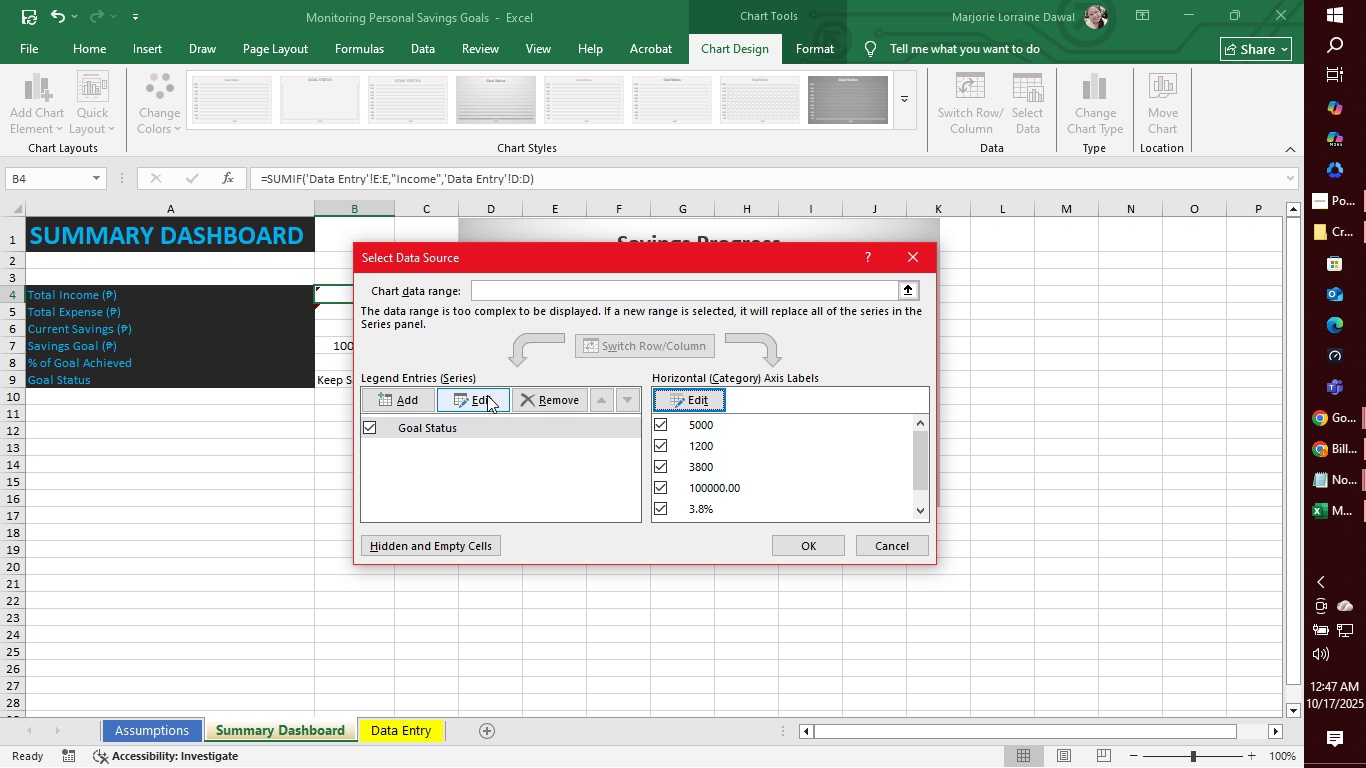 
left_click([485, 396])
 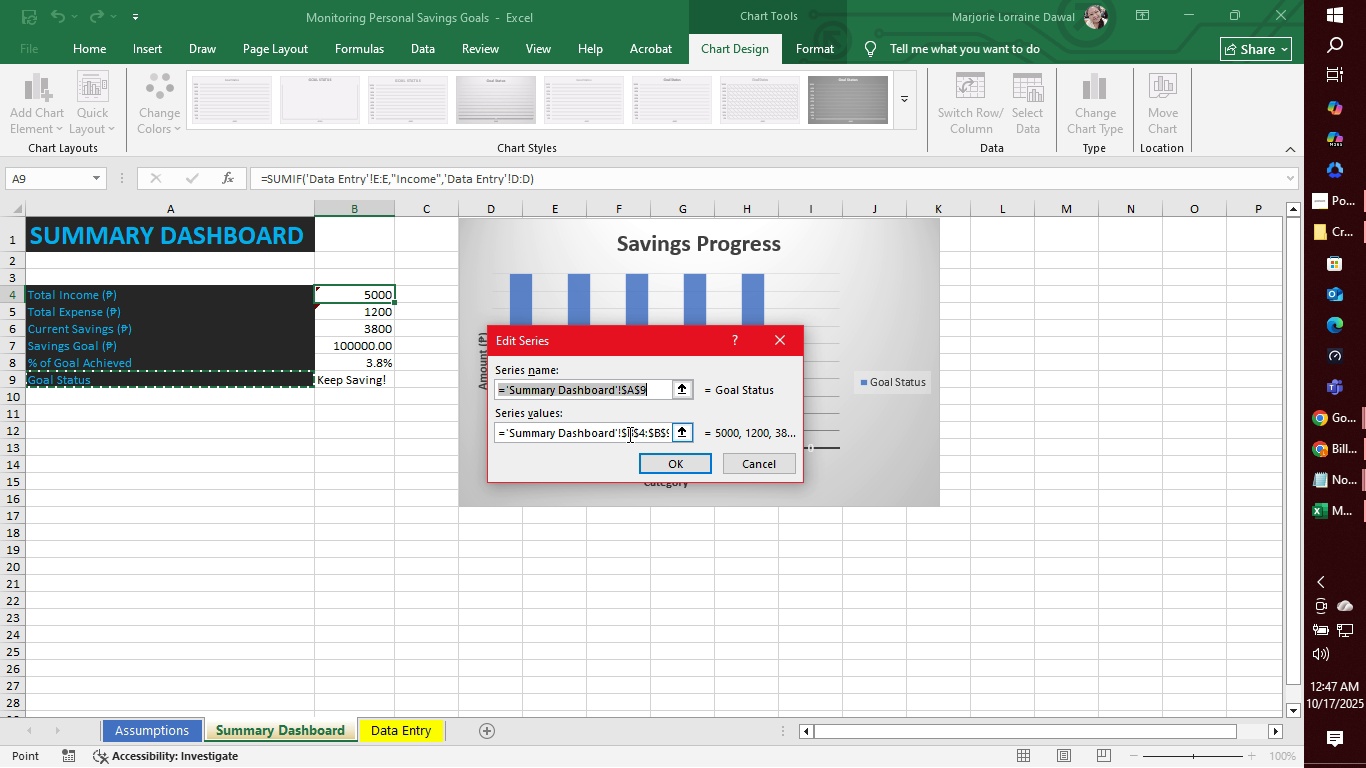 
left_click([627, 434])
 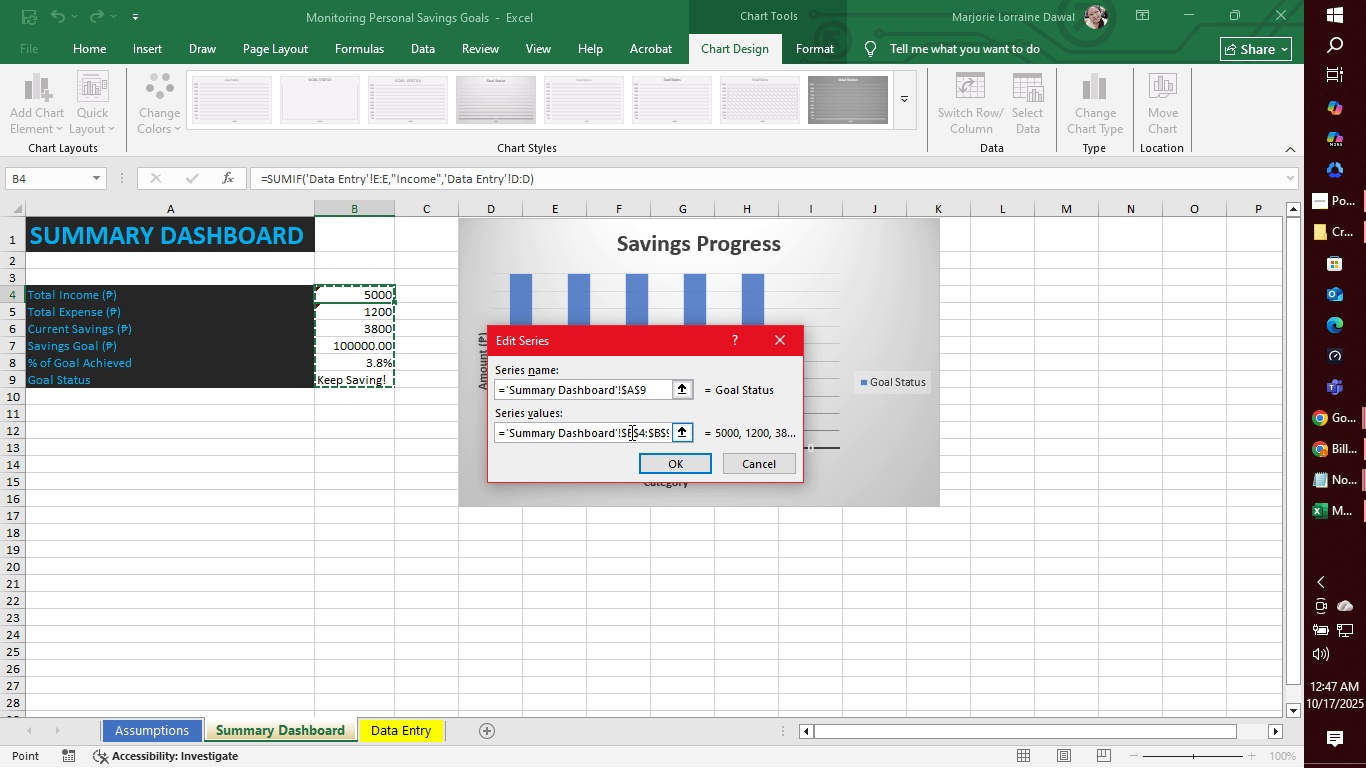 
left_click([630, 432])
 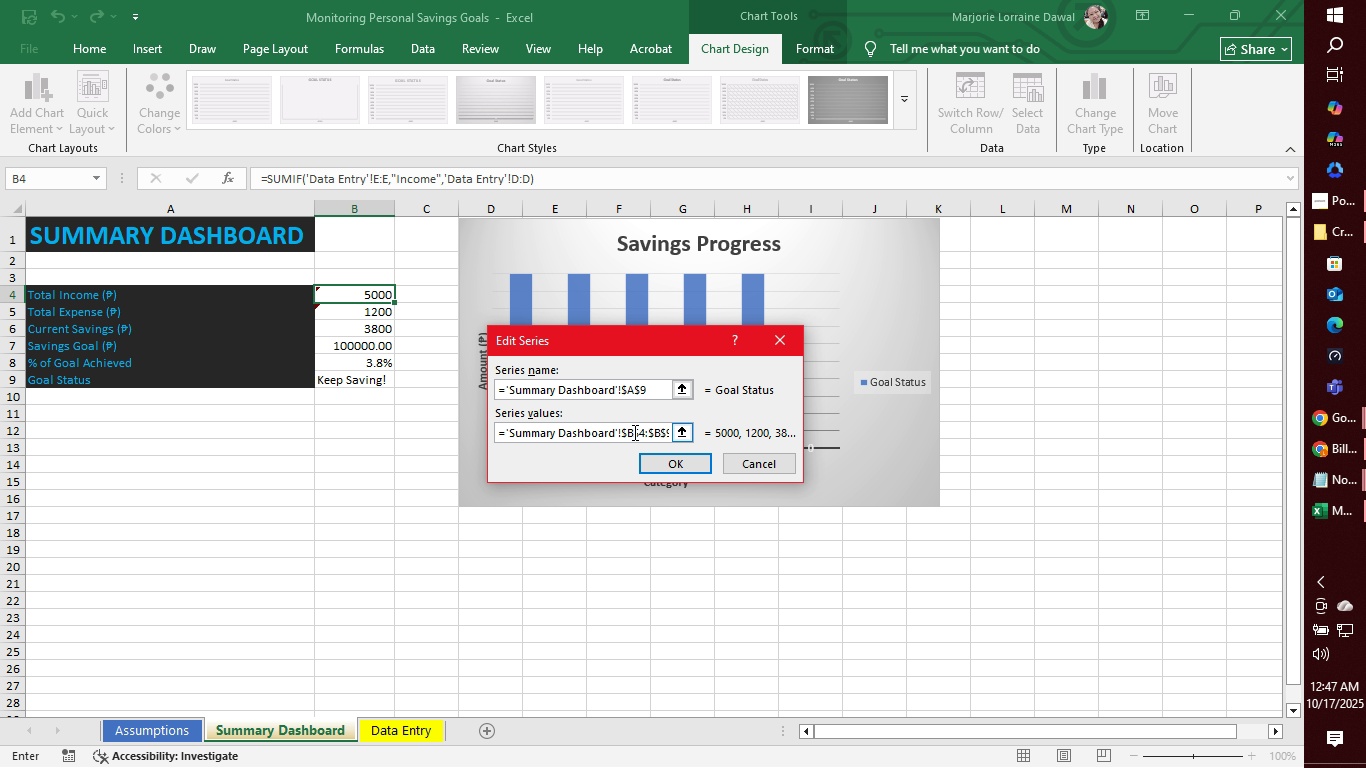 
double_click([633, 432])
 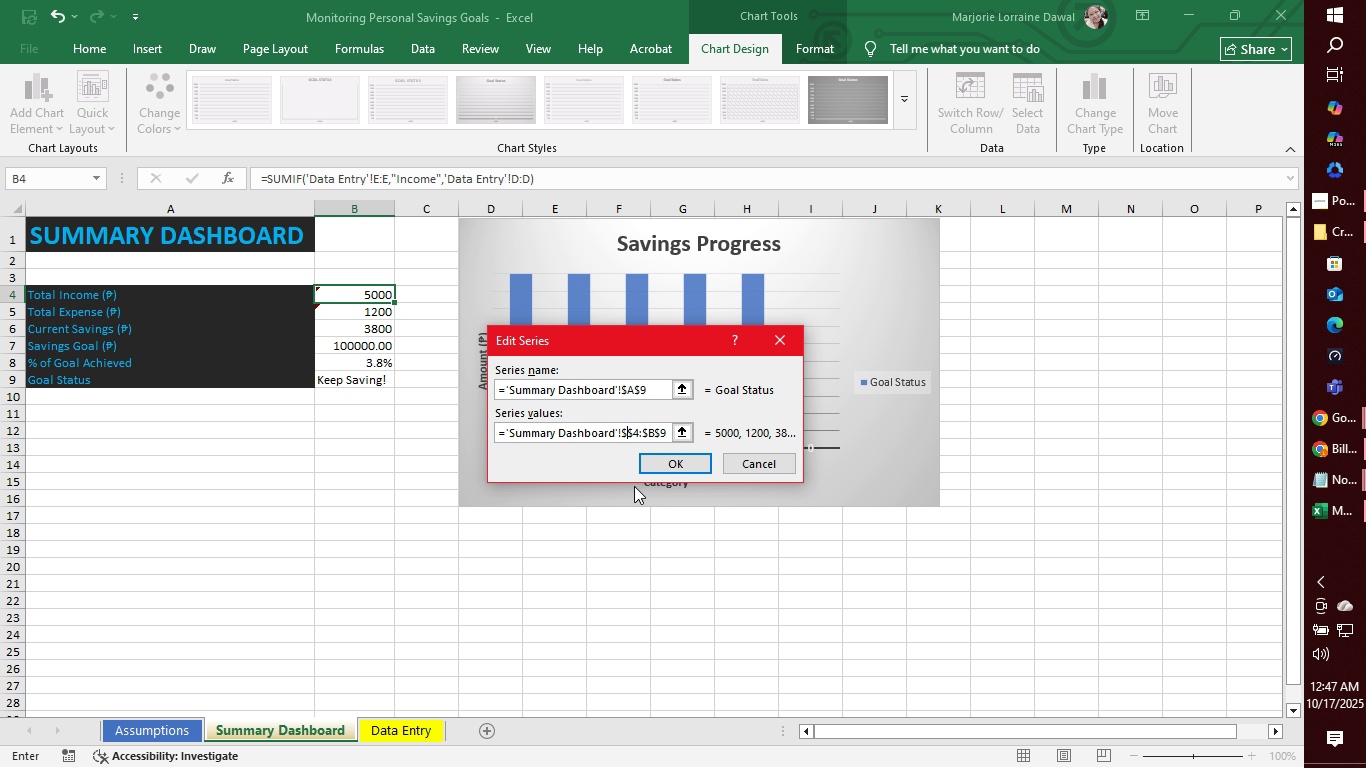 
key(Backspace)
 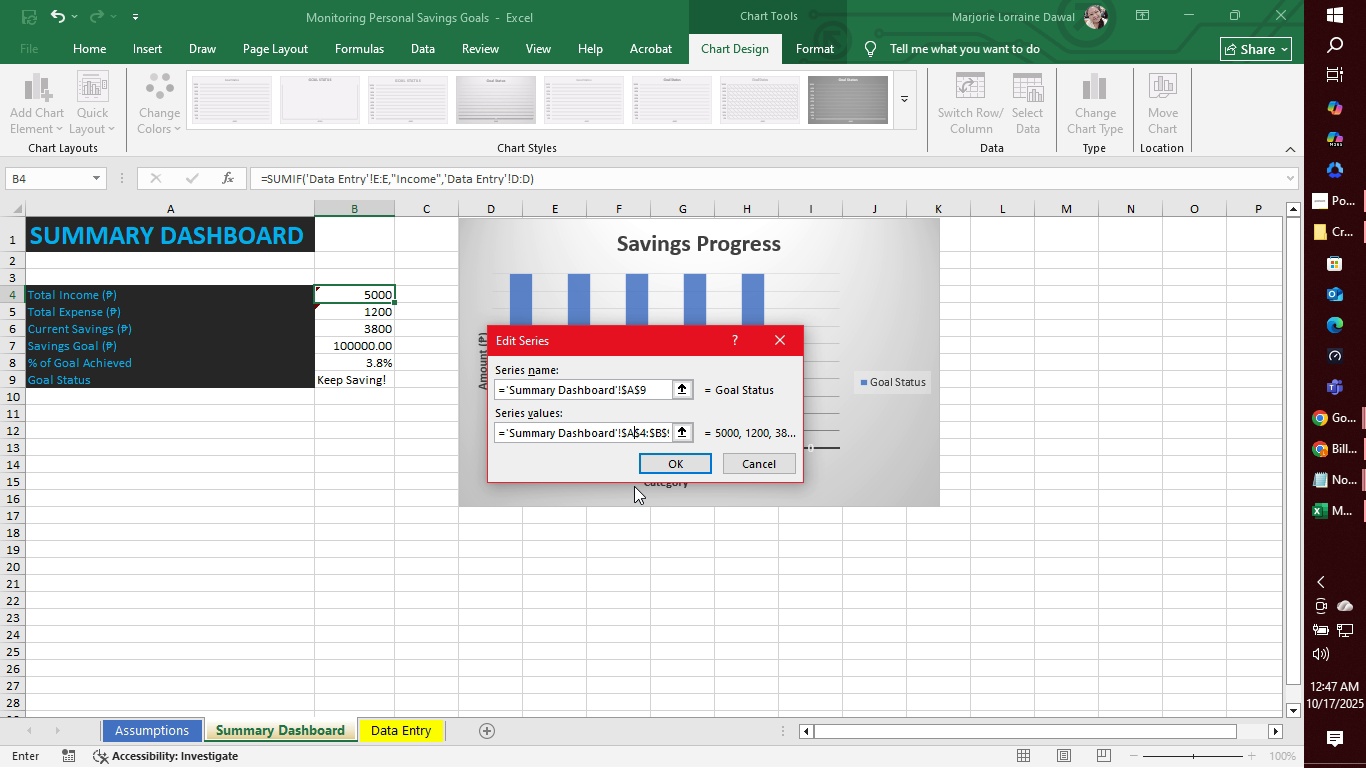 
key(Shift+A)
 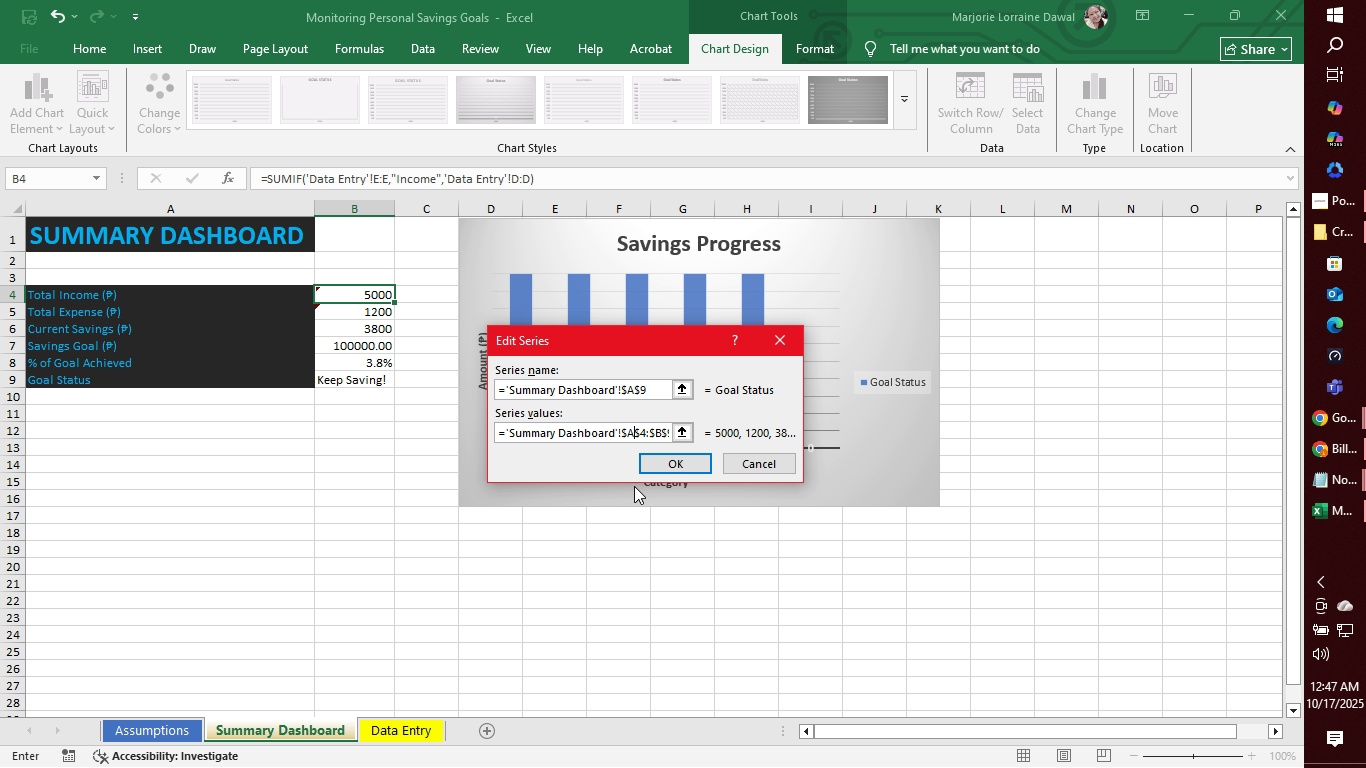 
key(ArrowRight)
 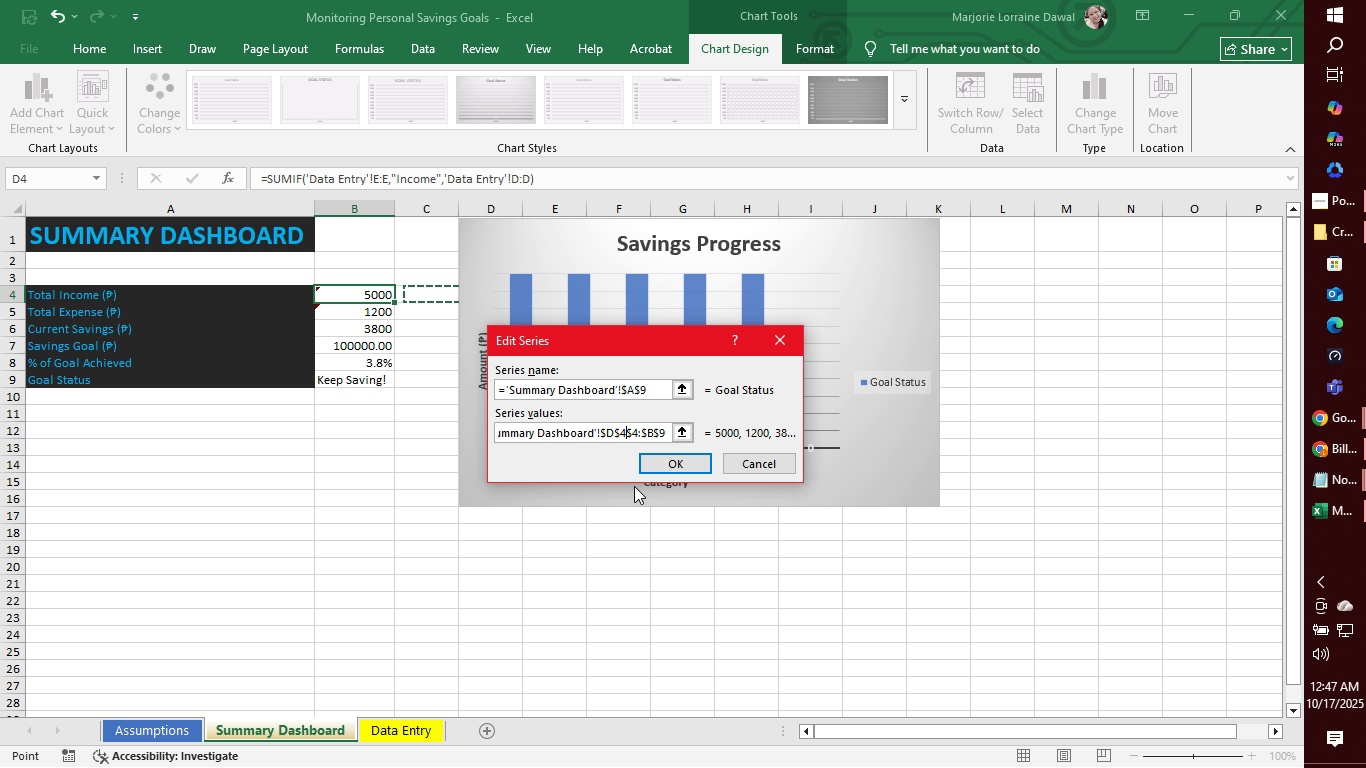 
key(ArrowRight)
 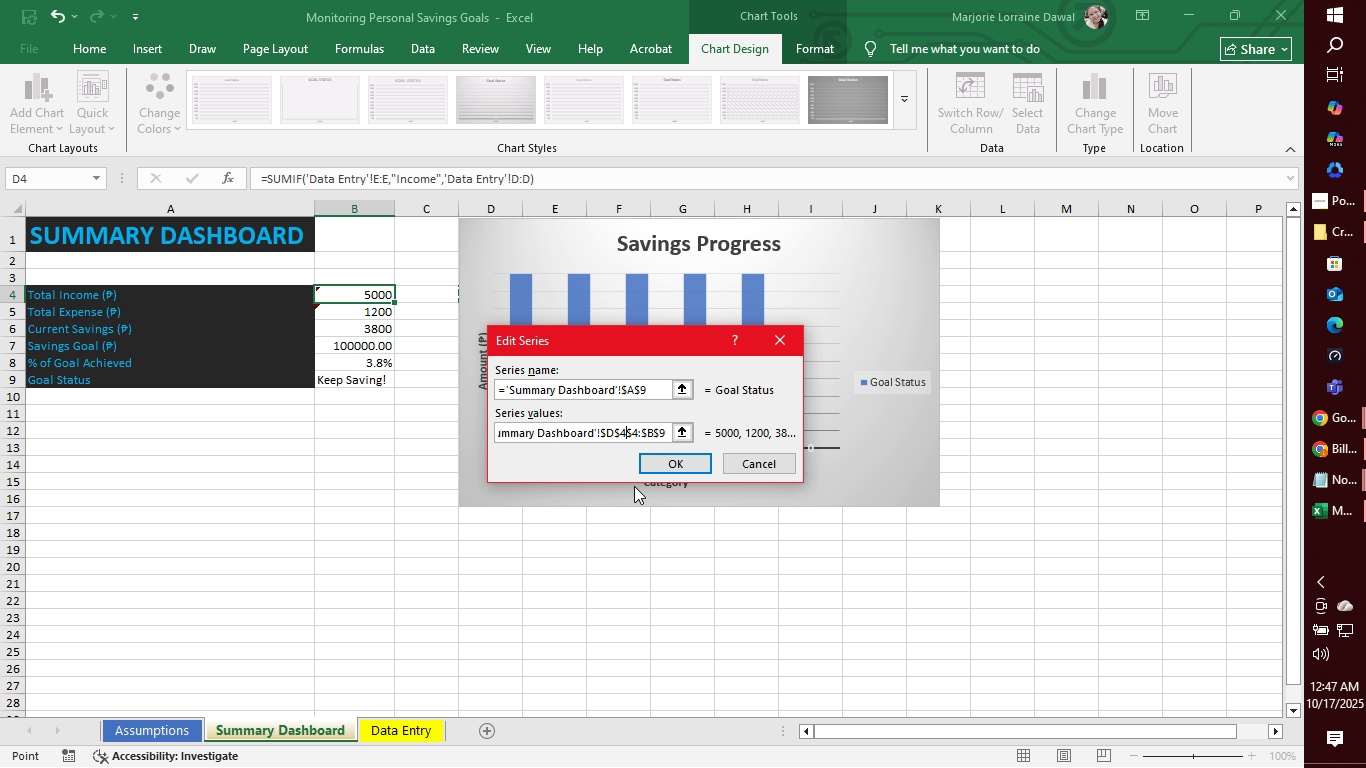 
key(ArrowRight)
 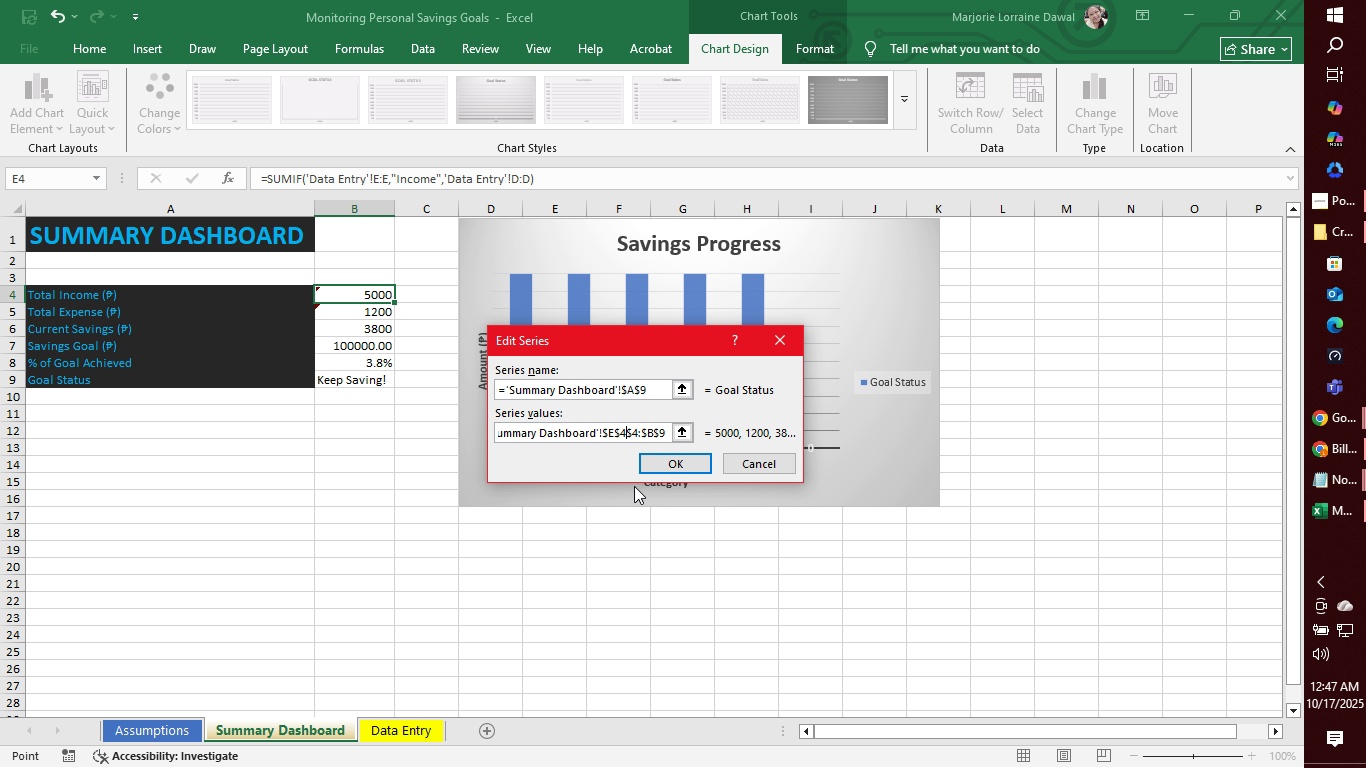 
key(ArrowRight)
 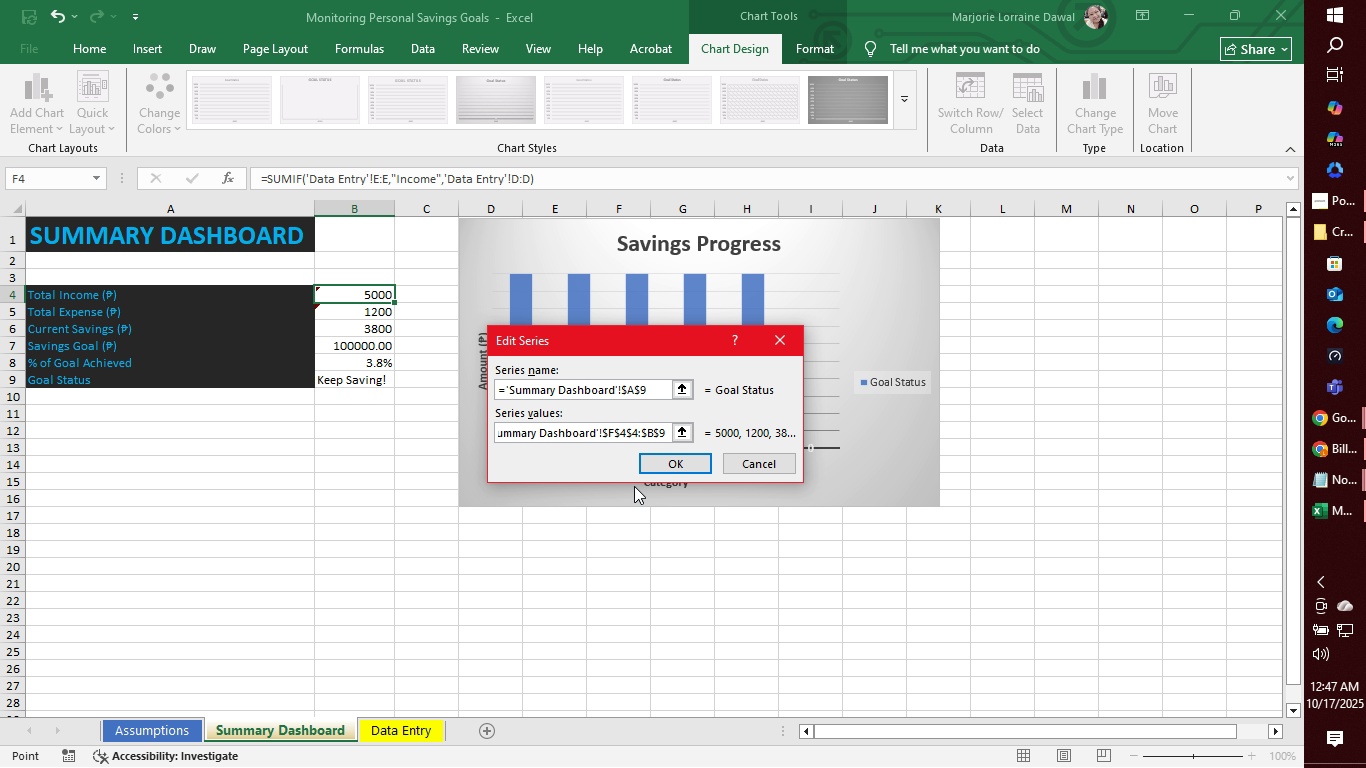 
key(ArrowRight)
 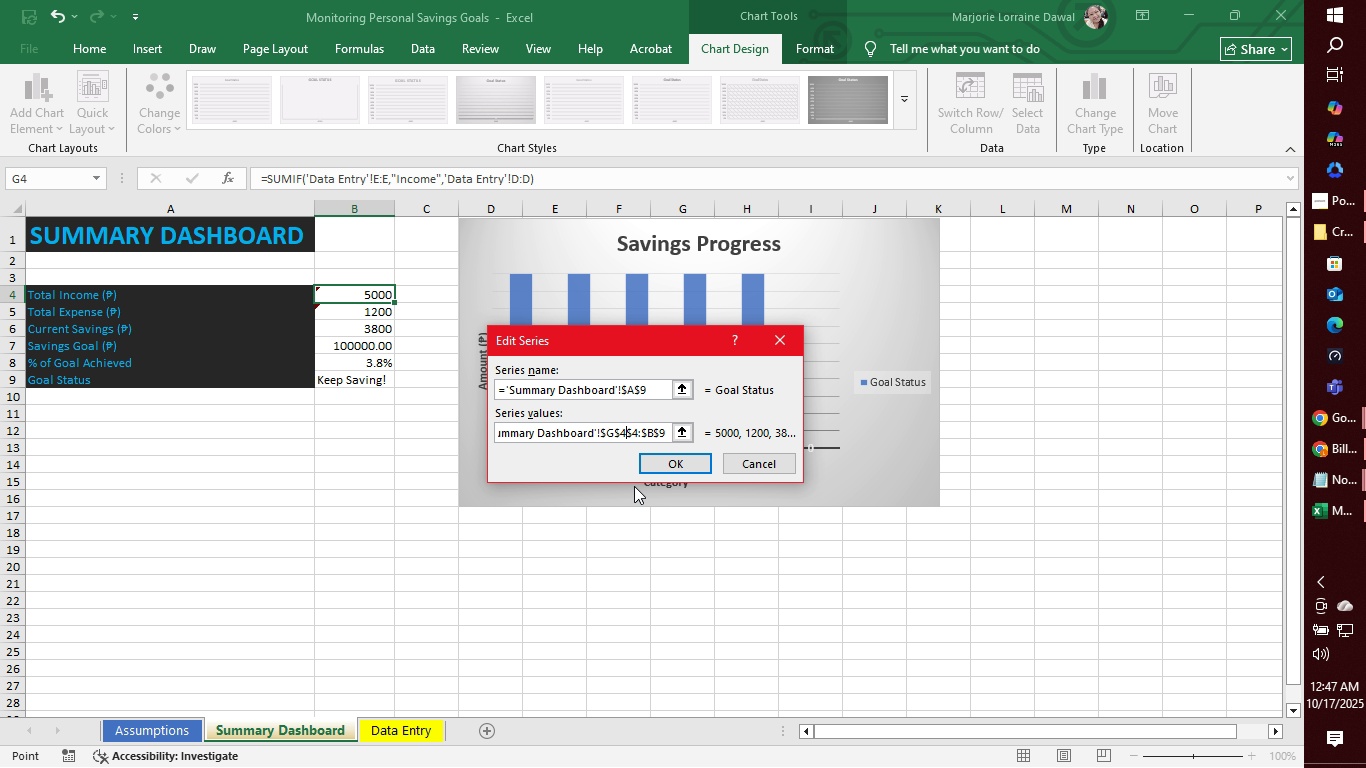 
key(ArrowRight)
 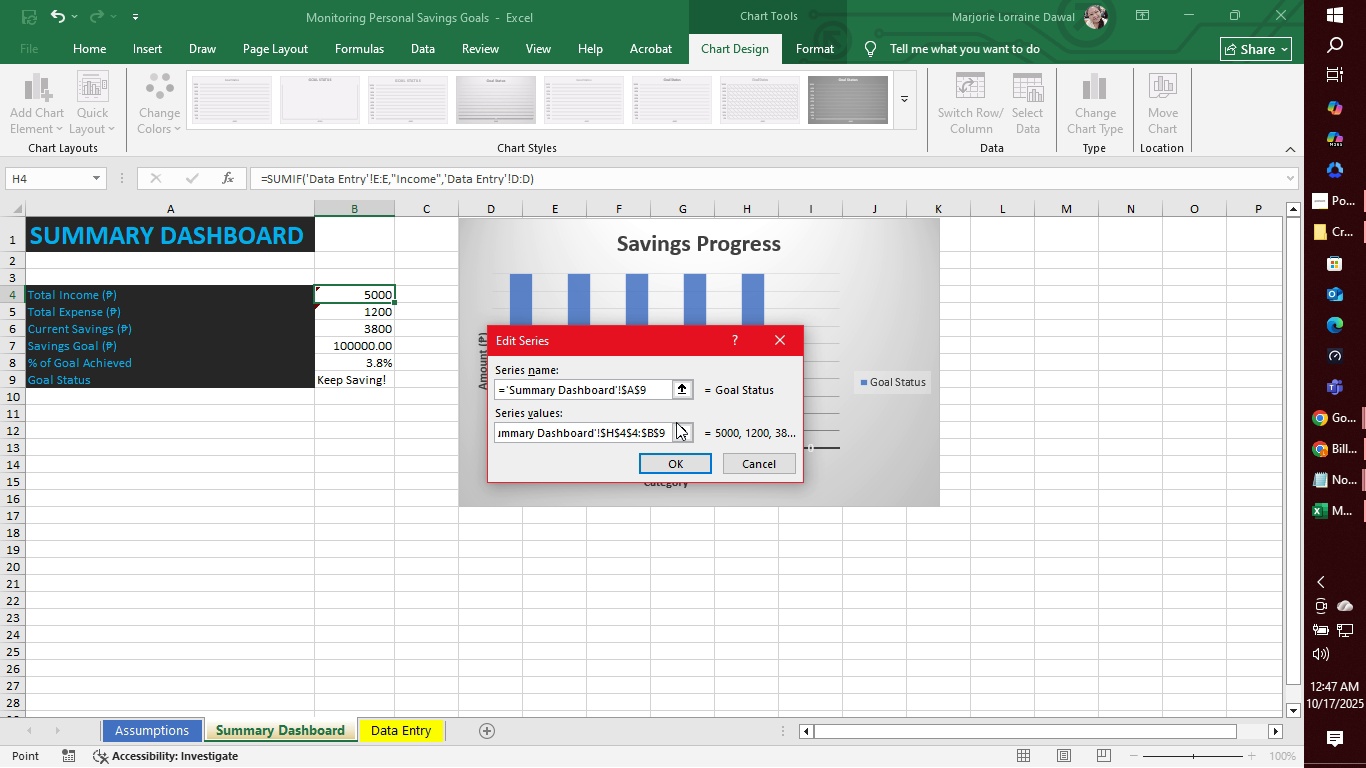 
left_click([761, 465])
 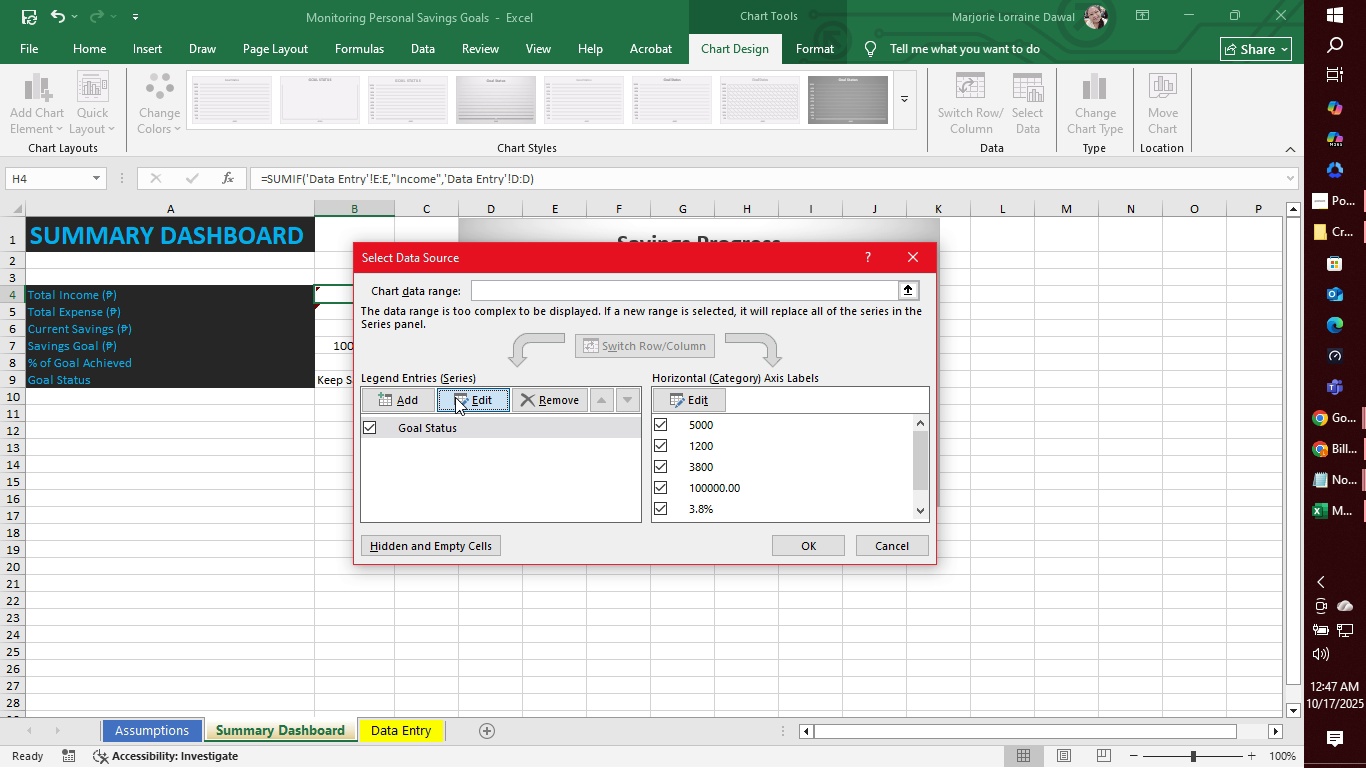 
left_click([455, 397])
 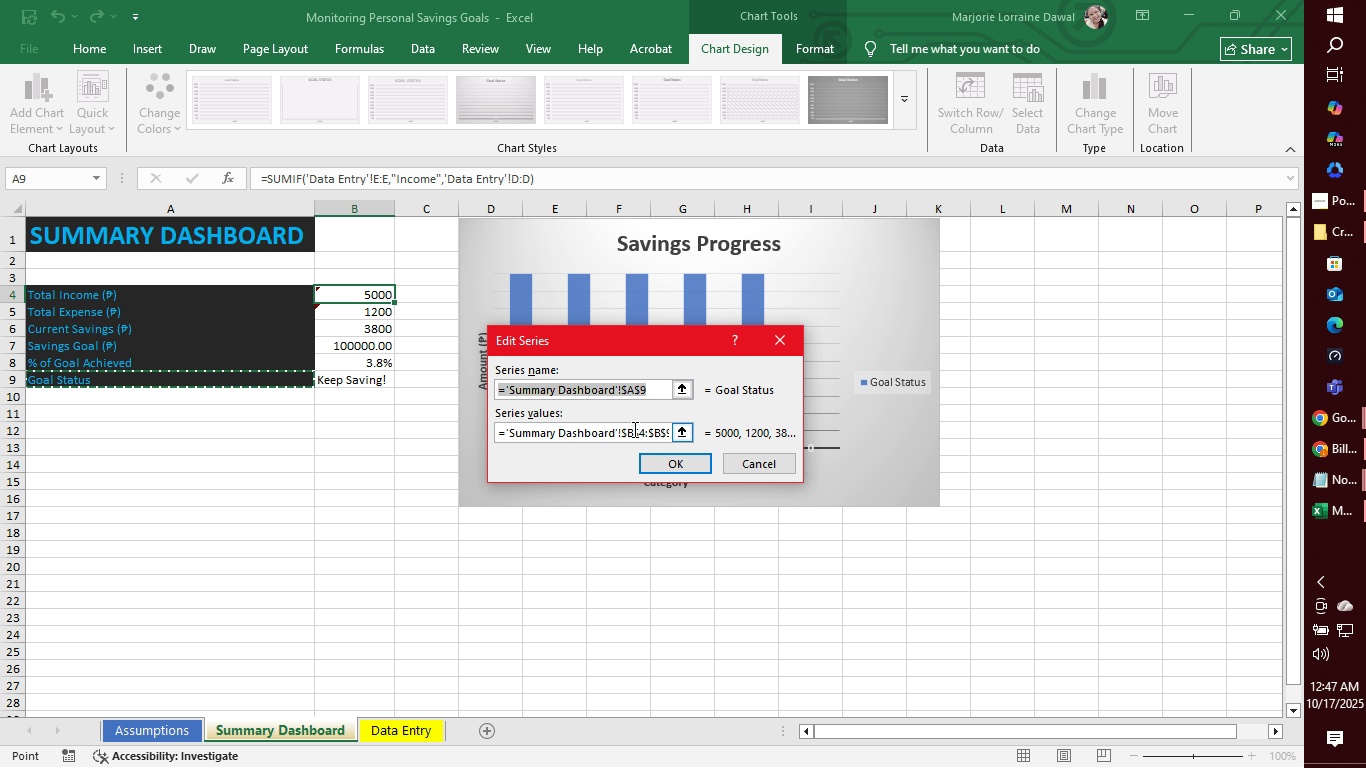 
left_click([630, 430])
 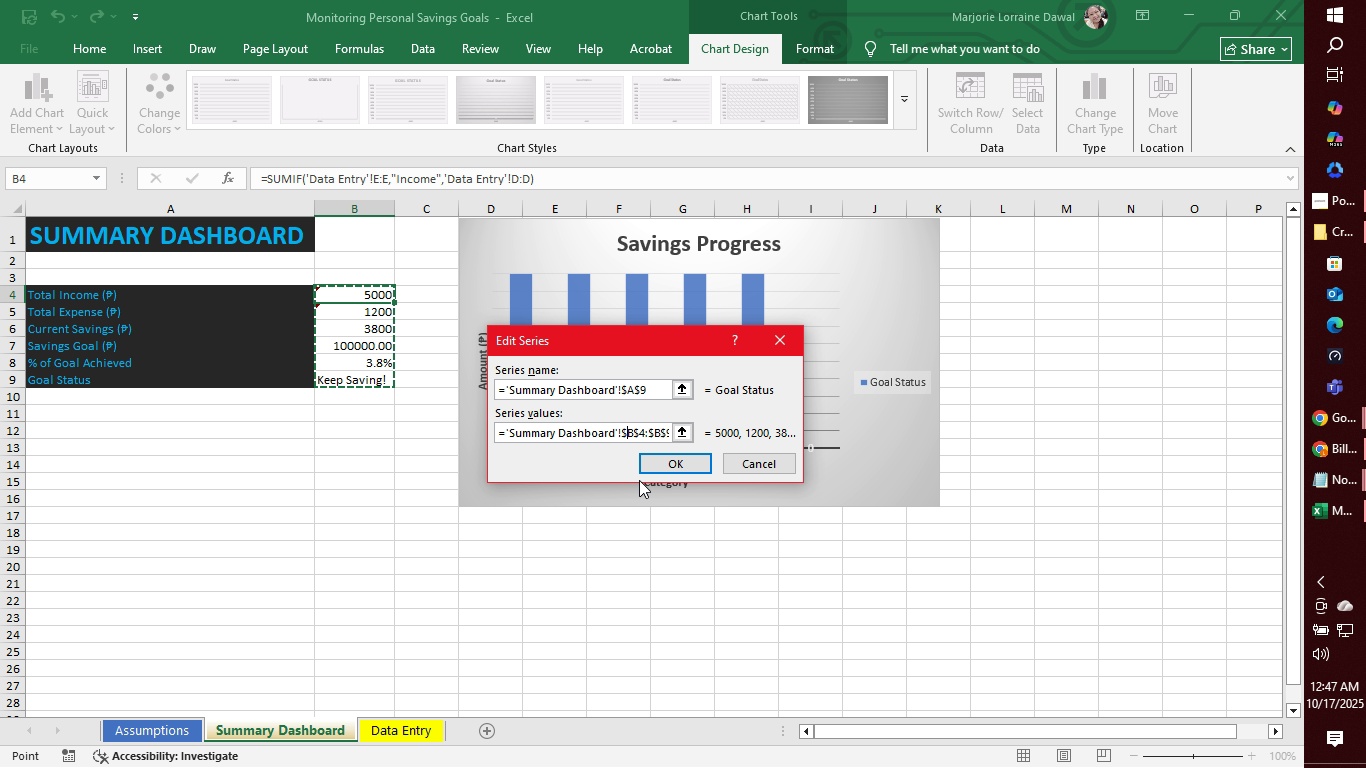 
mouse_move([639, 484])
 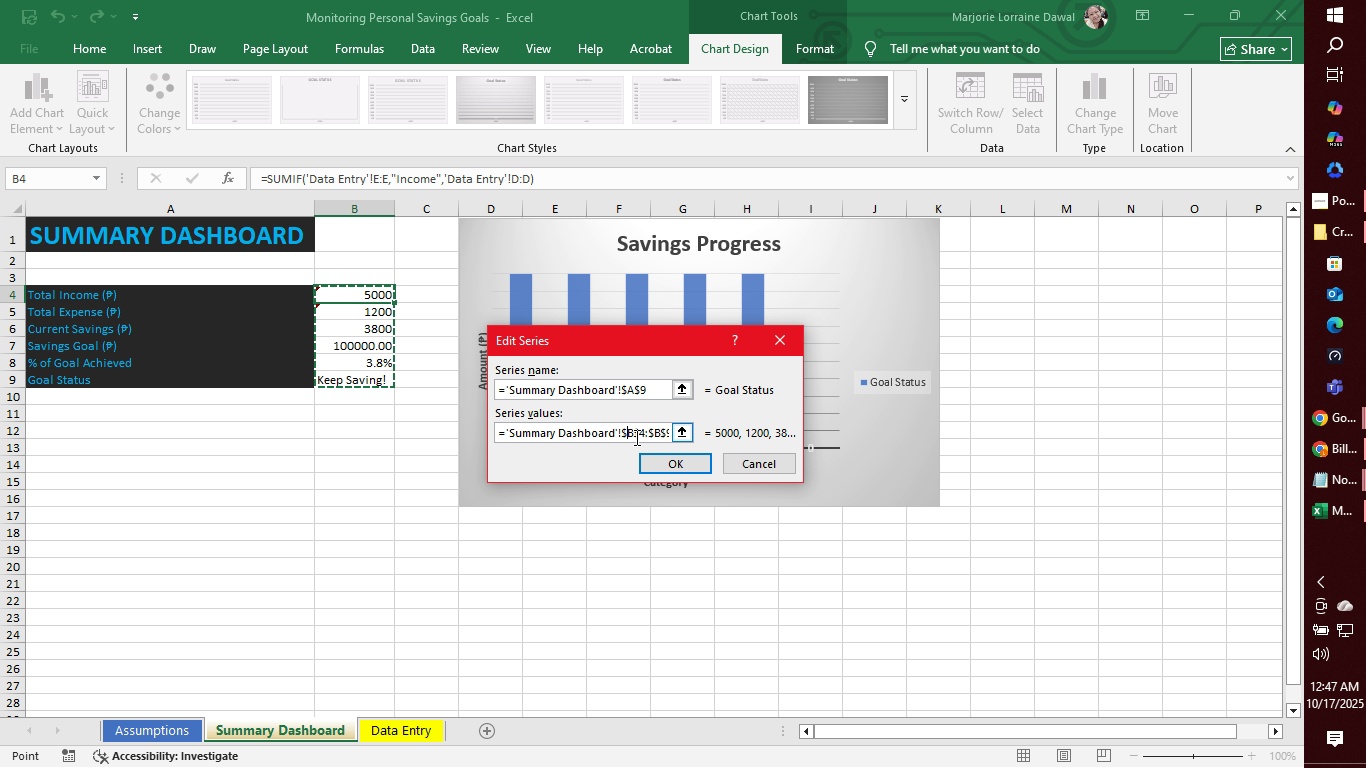 
left_click([634, 437])
 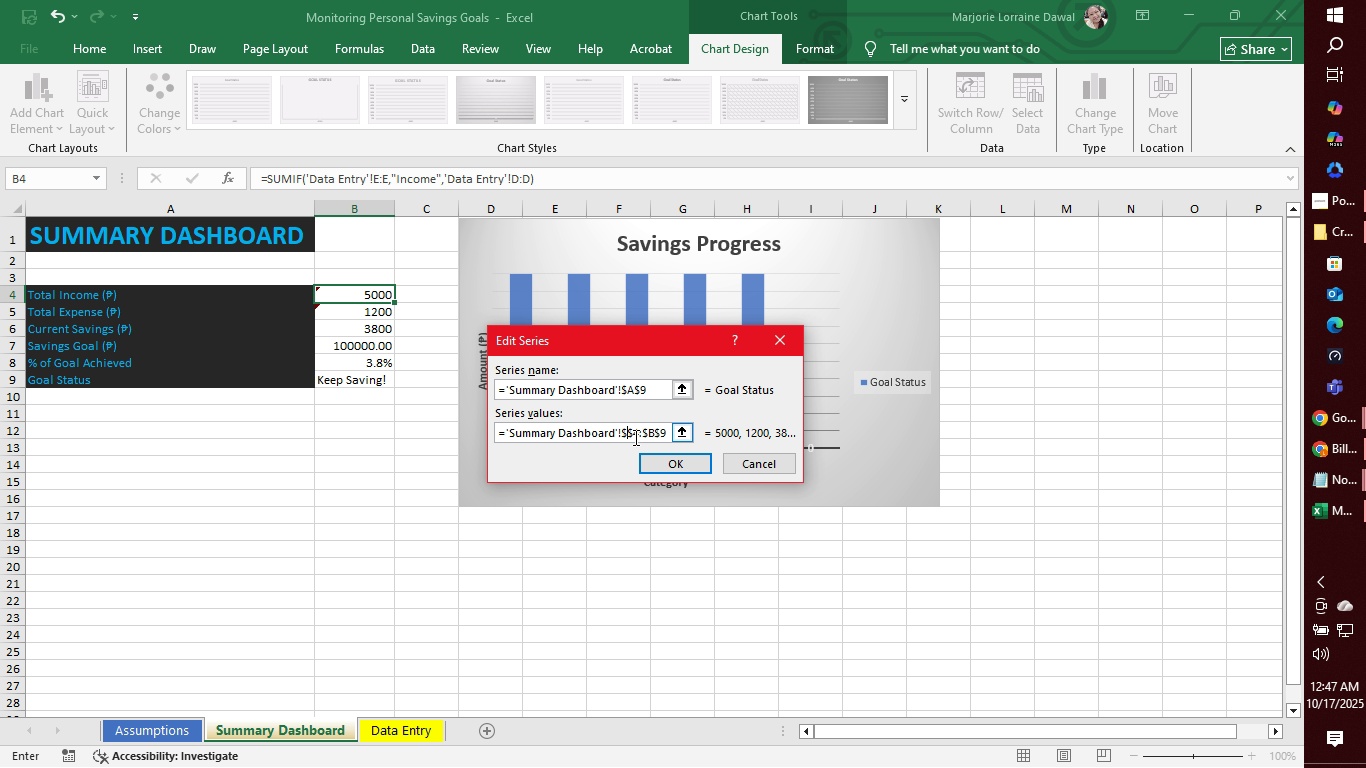 
key(Backspace)
 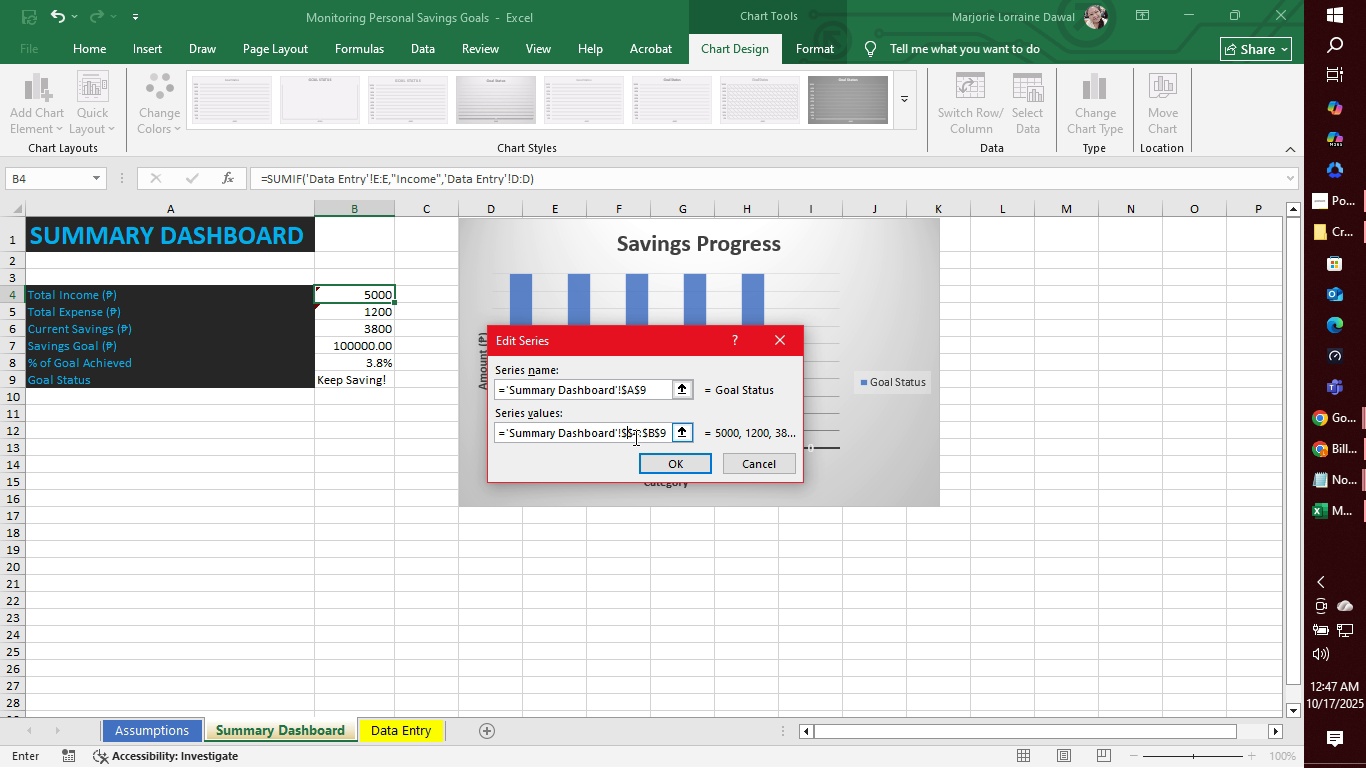 
key(Shift+A)
 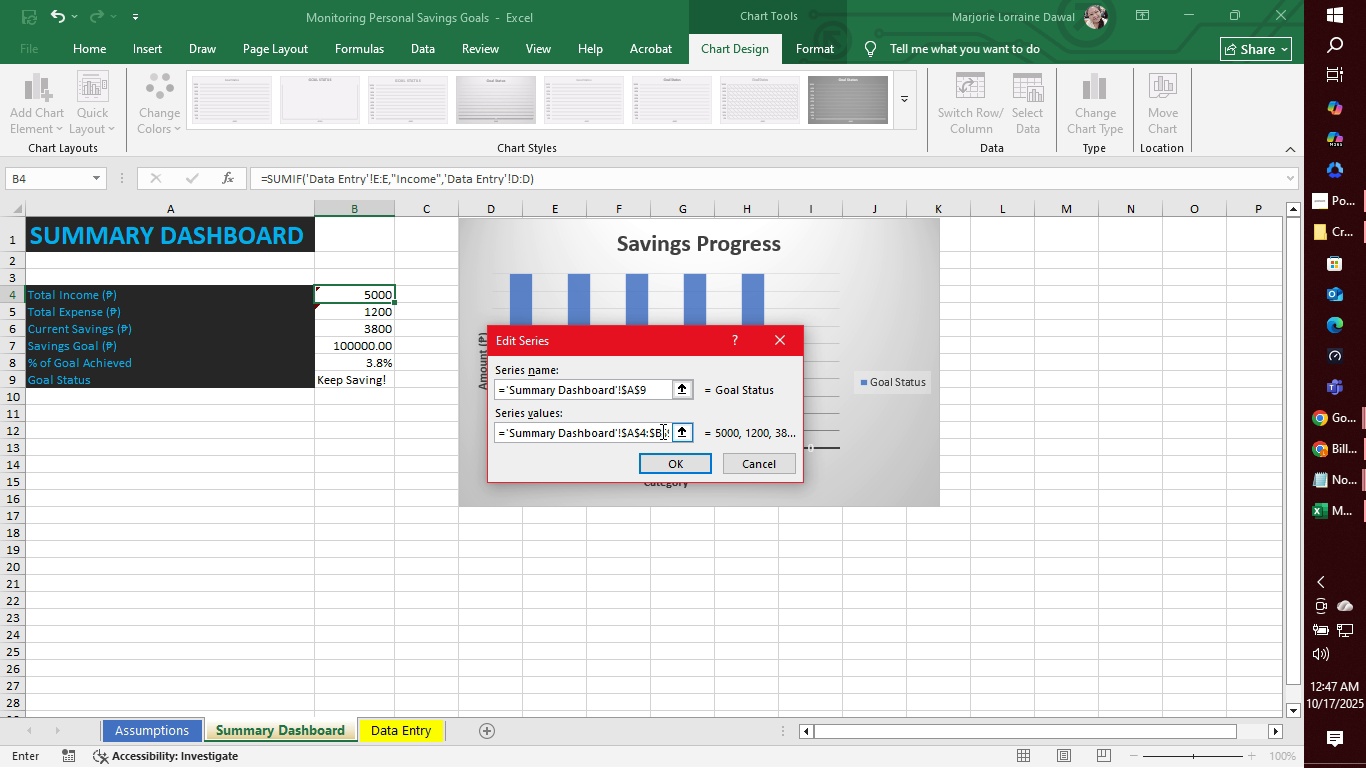 
left_click([664, 431])
 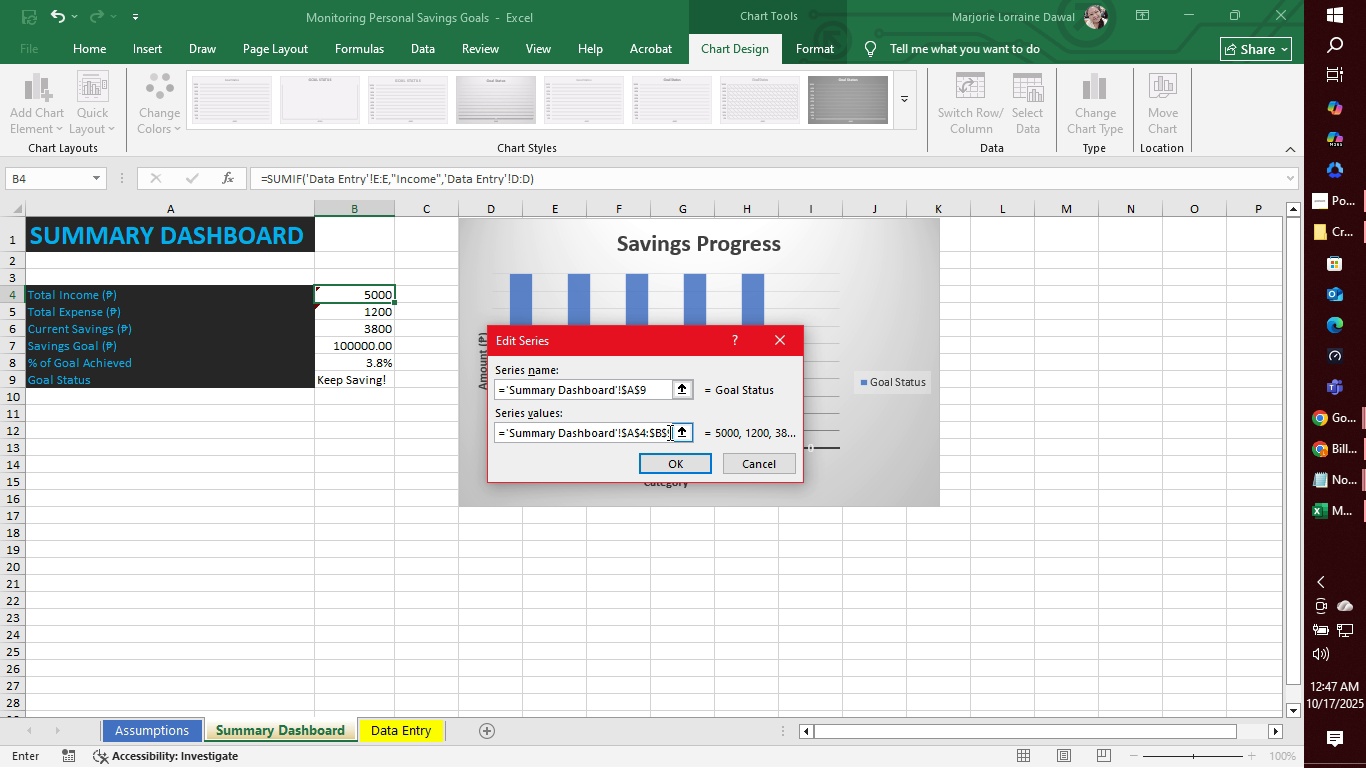 
key(Backspace)
 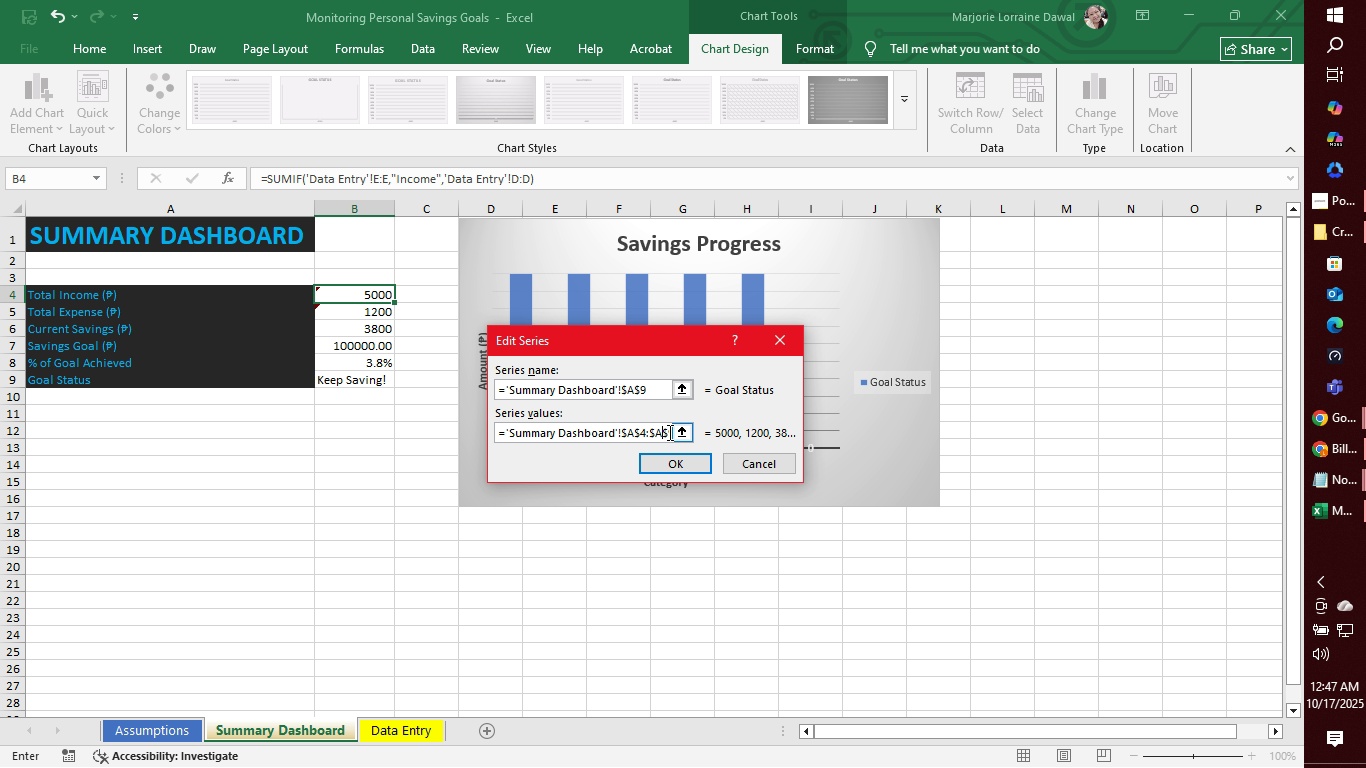 
key(Shift+A)
 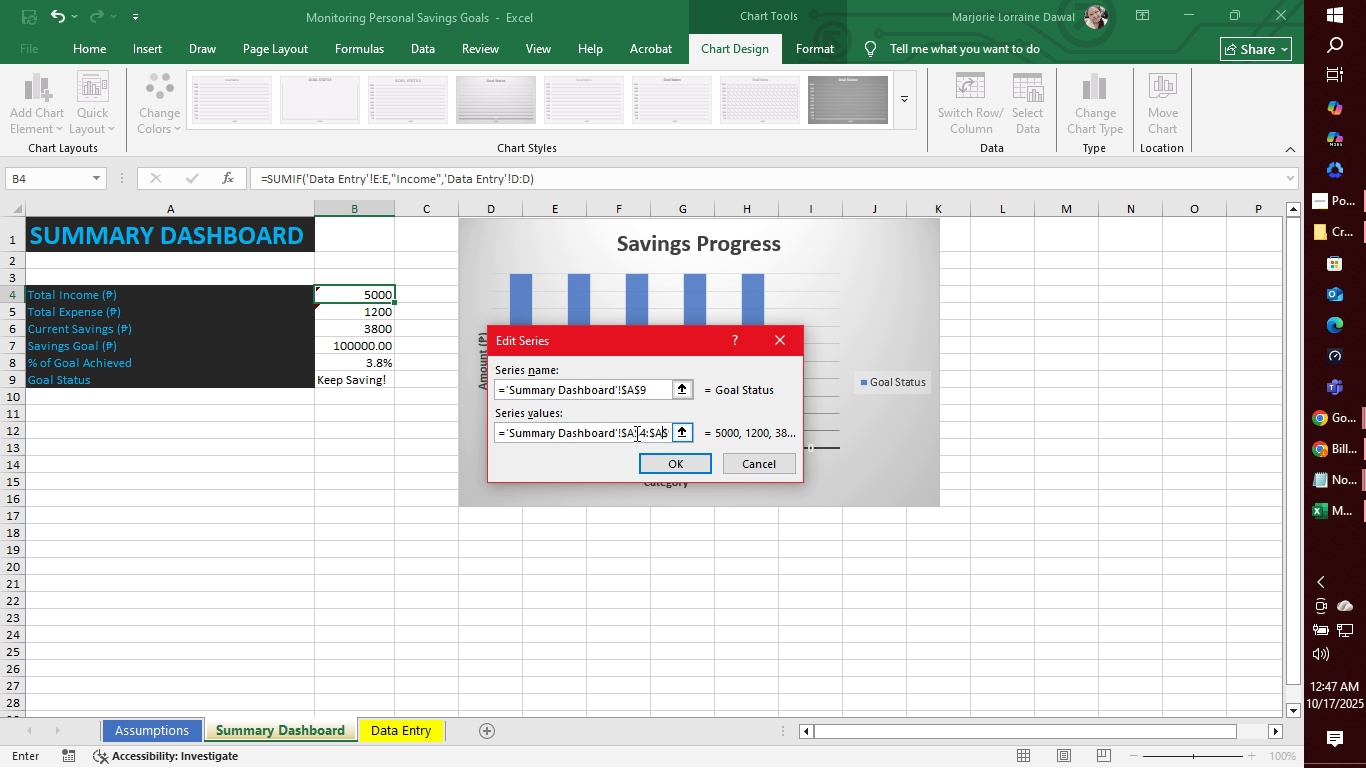 
left_click_drag(start_coordinate=[634, 433], to_coordinate=[694, 437])
 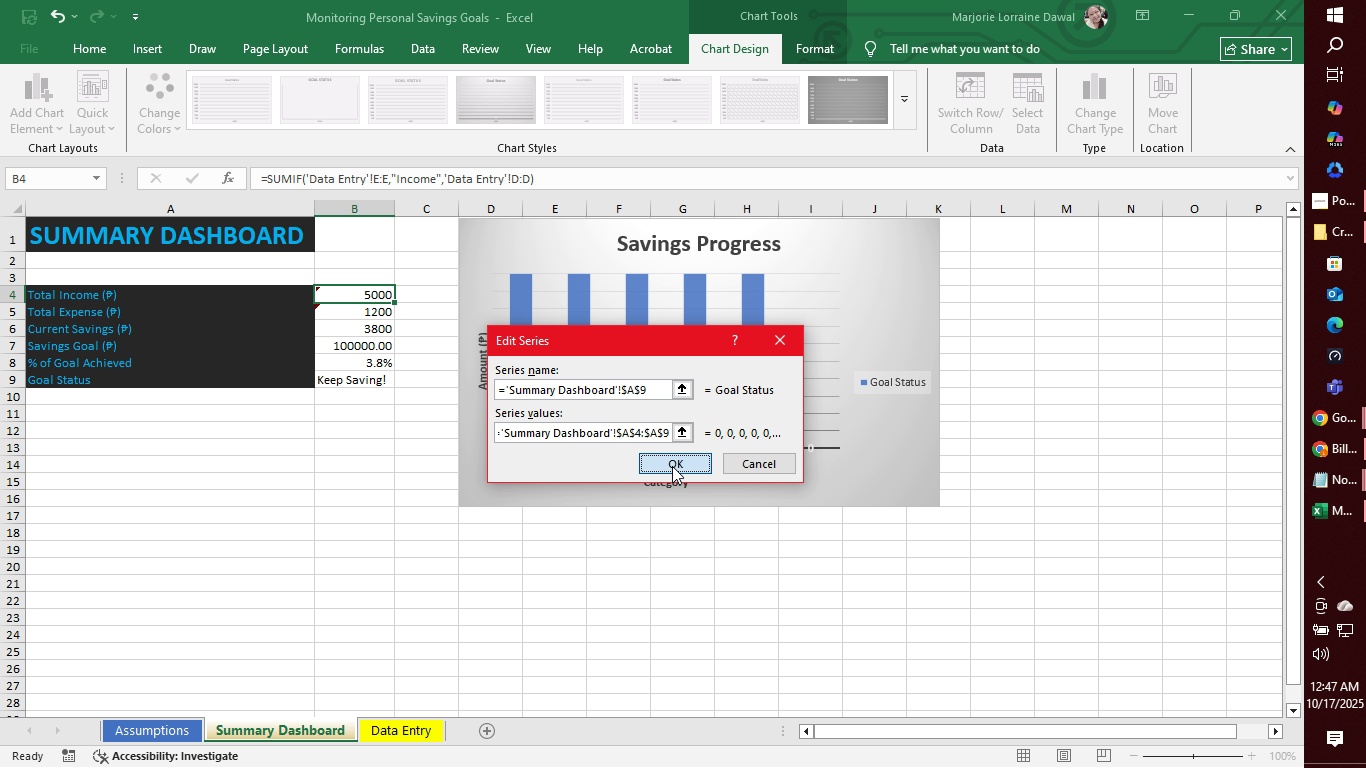 
left_click([672, 466])
 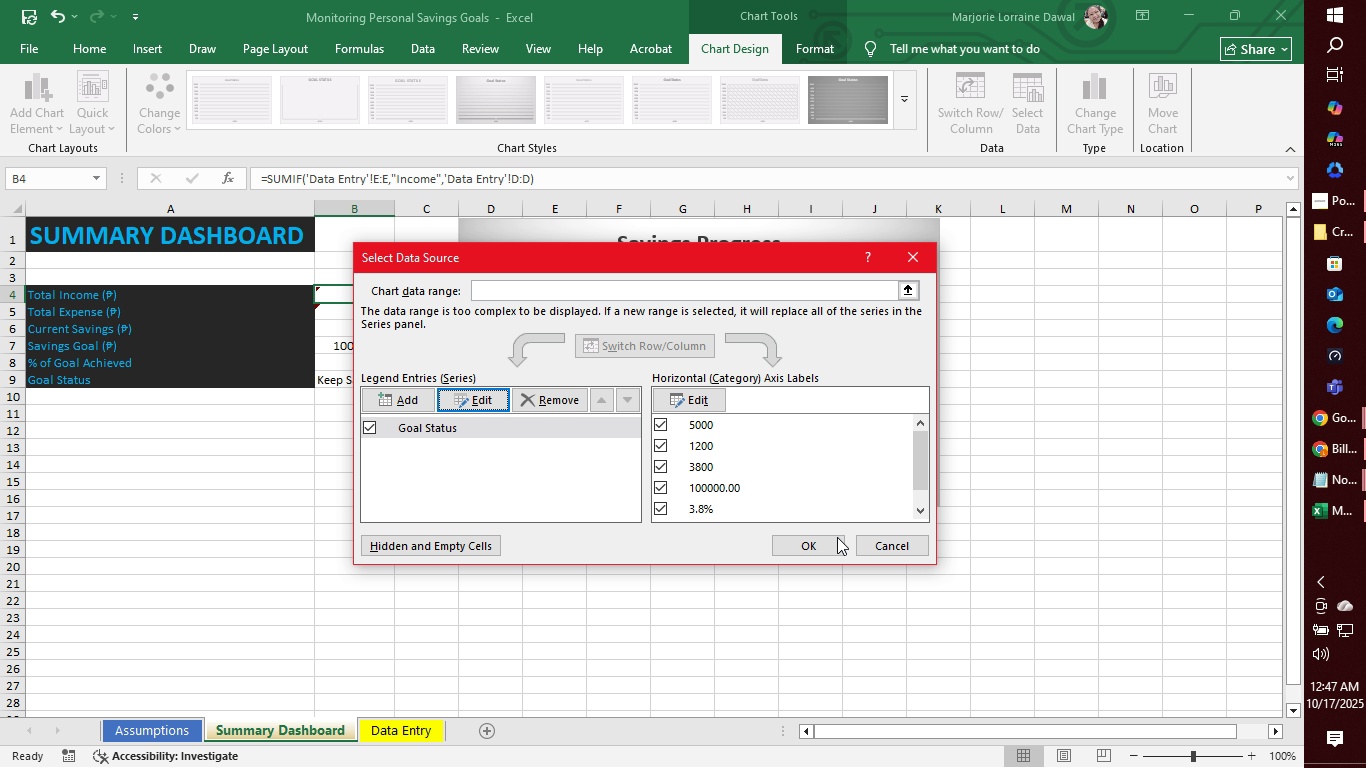 
left_click([826, 536])
 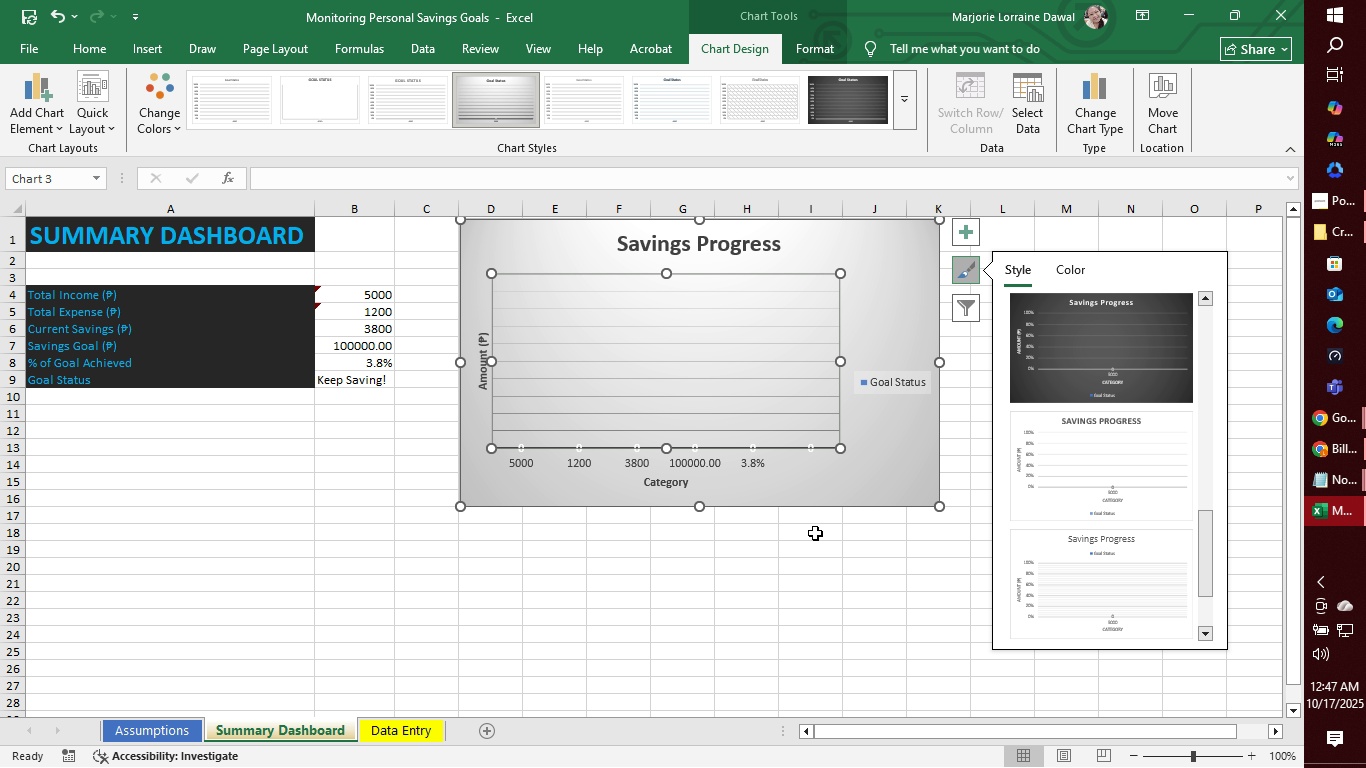 
wait(5.72)
 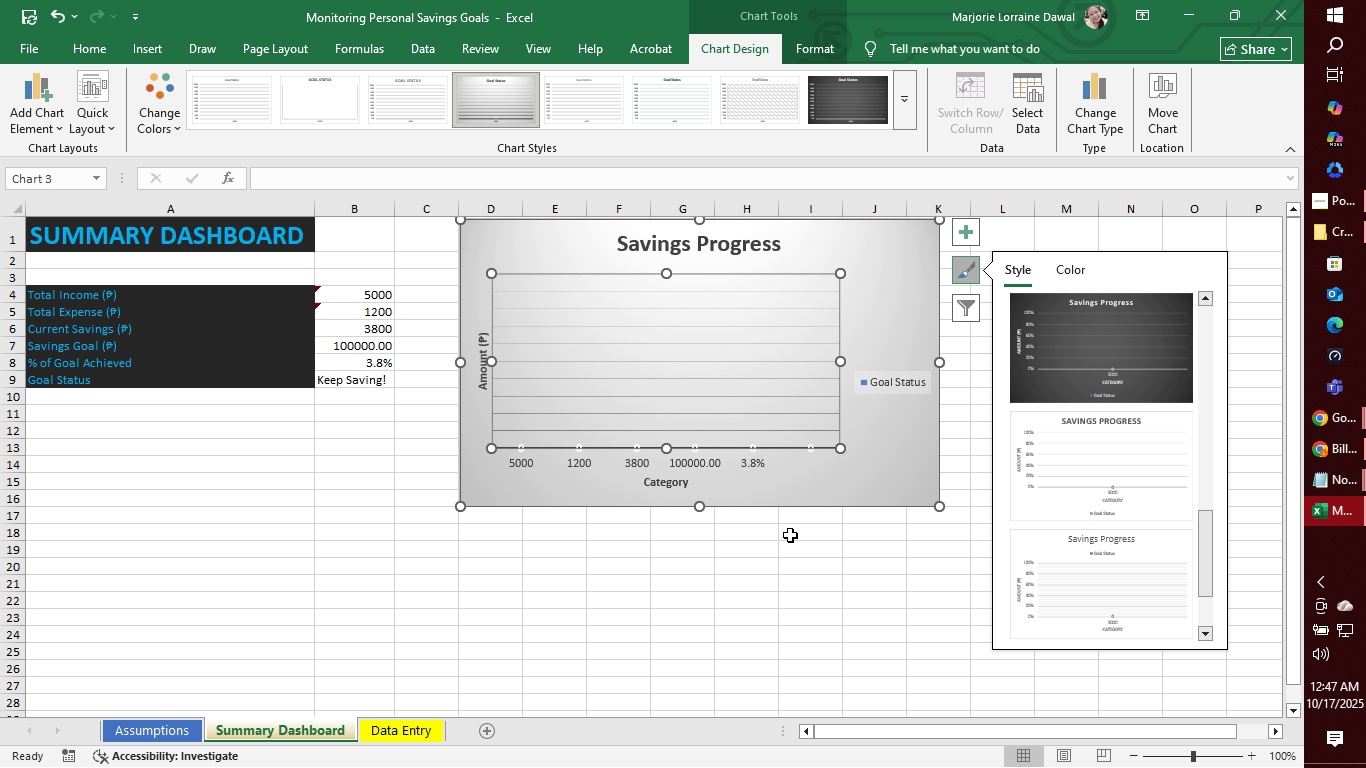 
left_click([965, 233])
 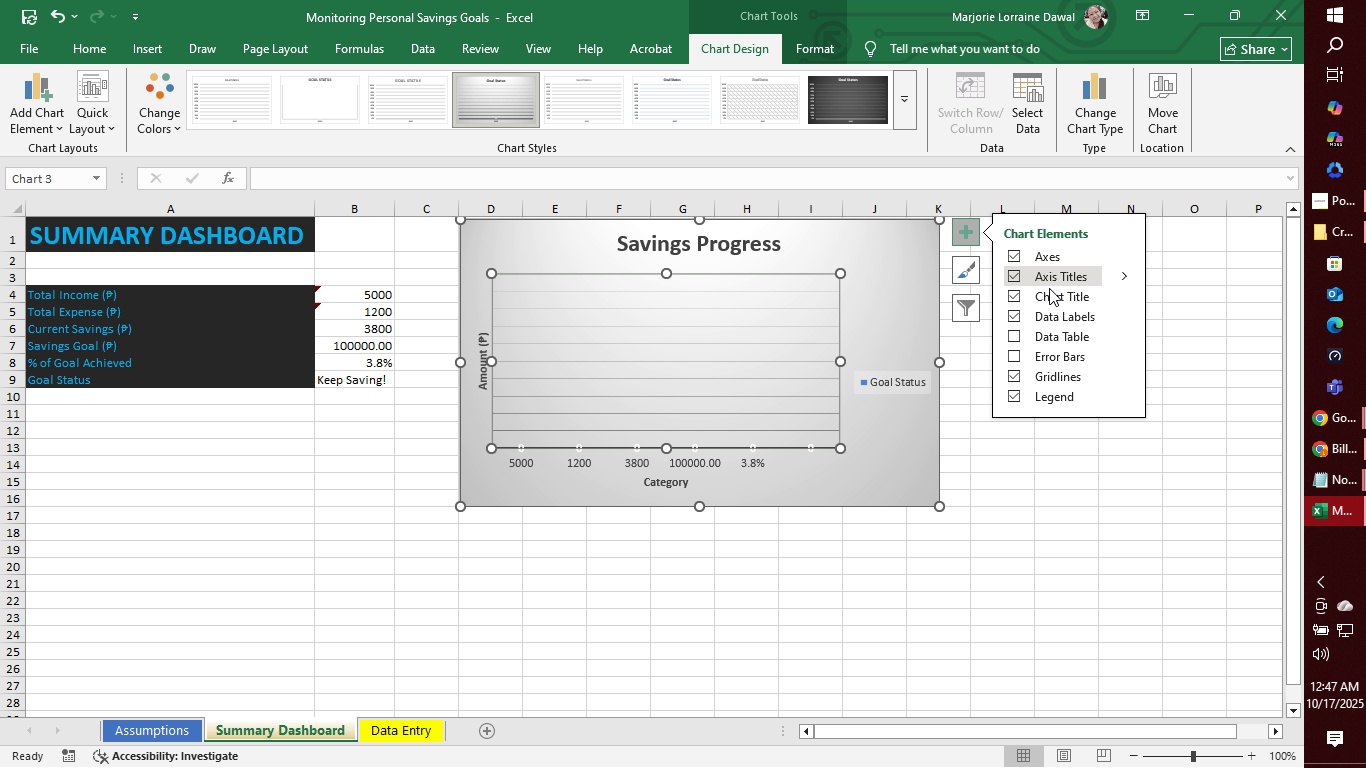 
mouse_move([1069, 354])
 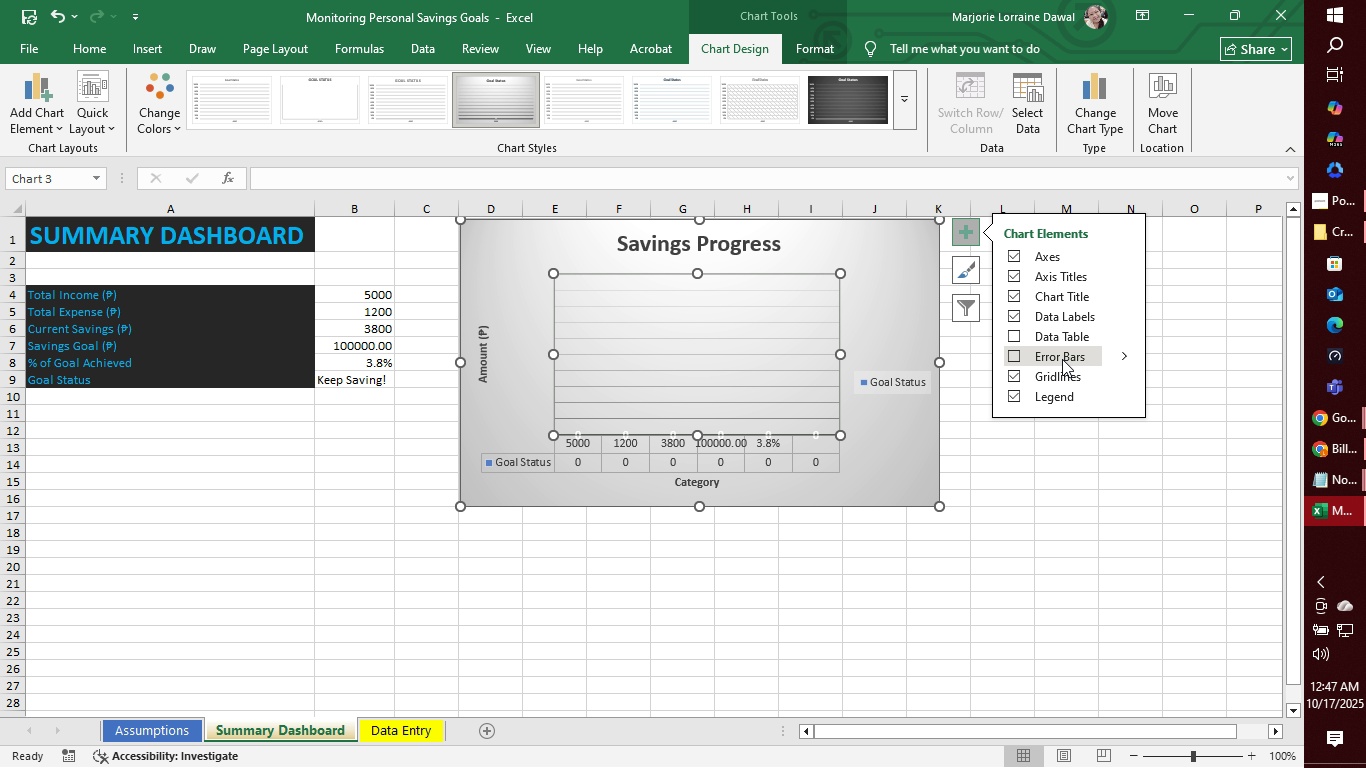 
wait(6.34)
 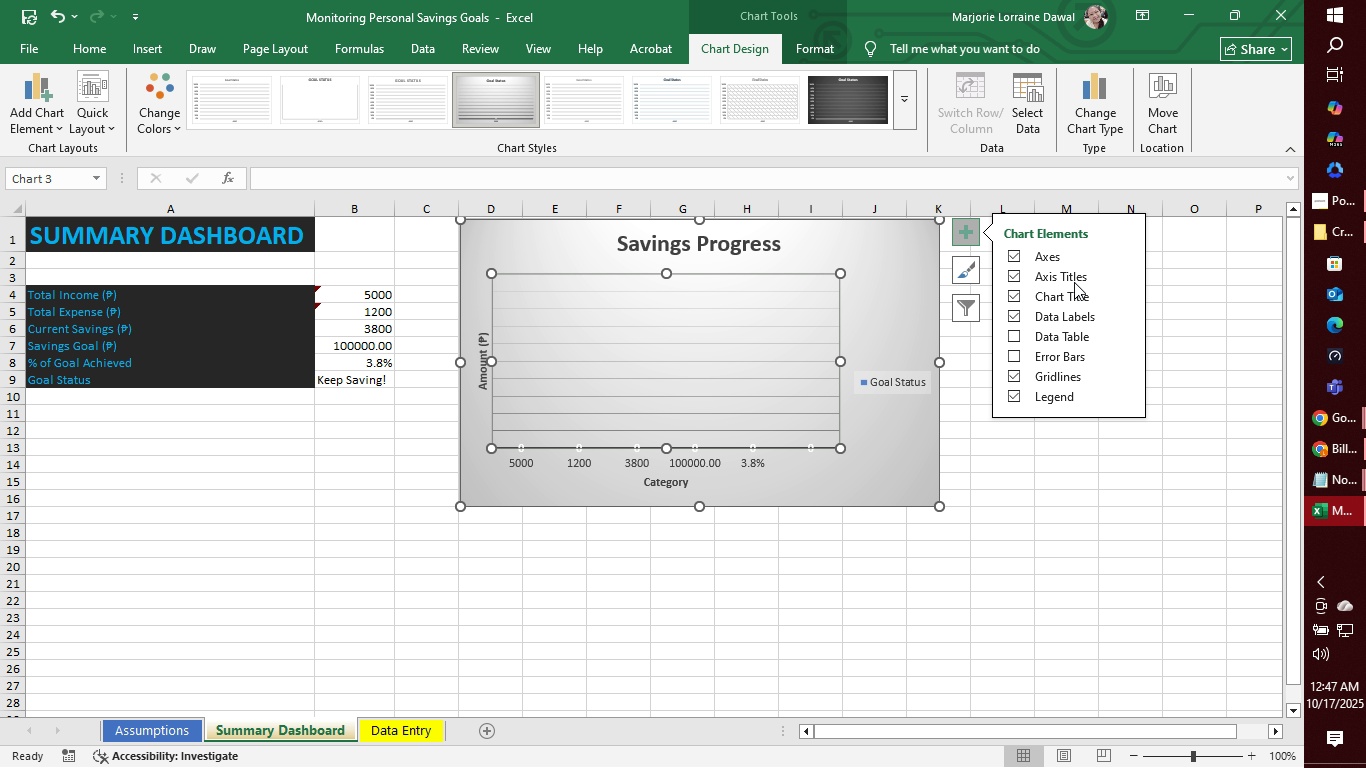 
mouse_move([1056, 396])
 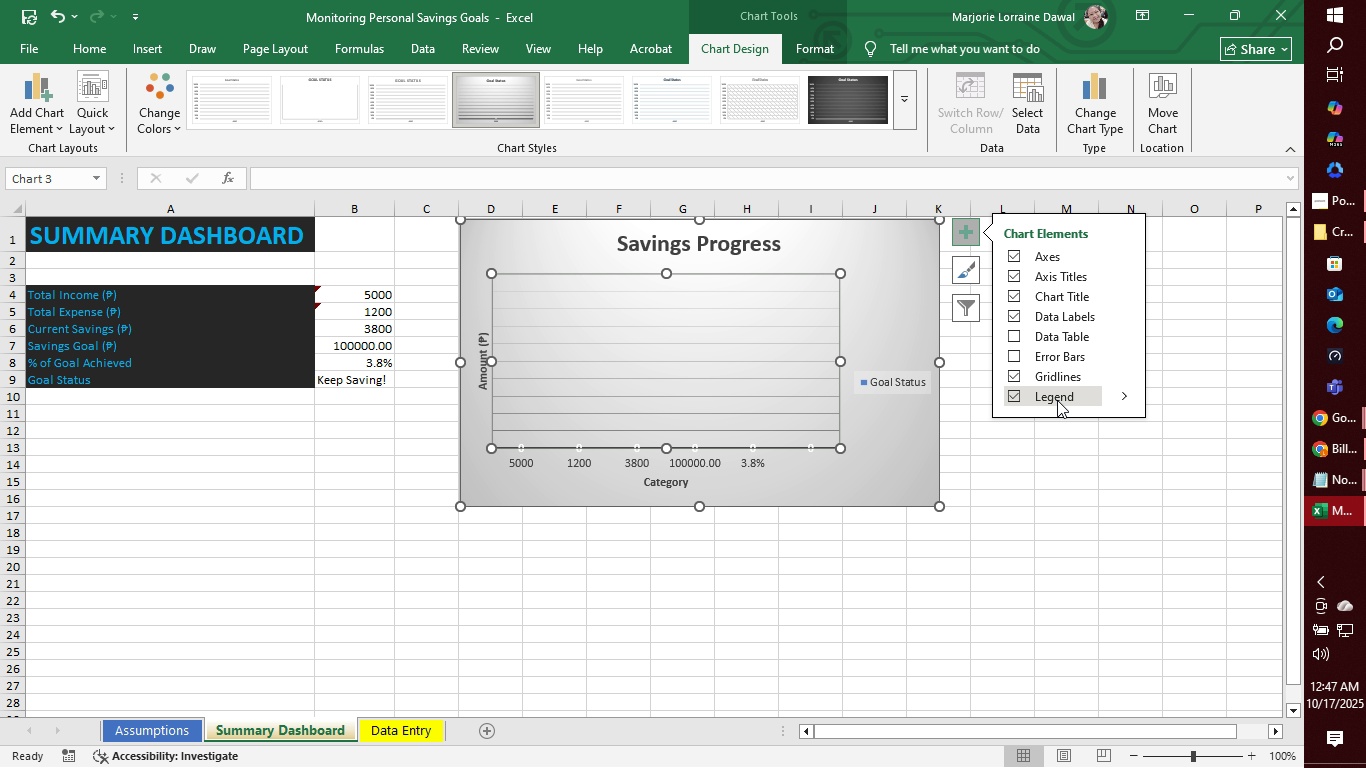 
mouse_move([1078, 400])
 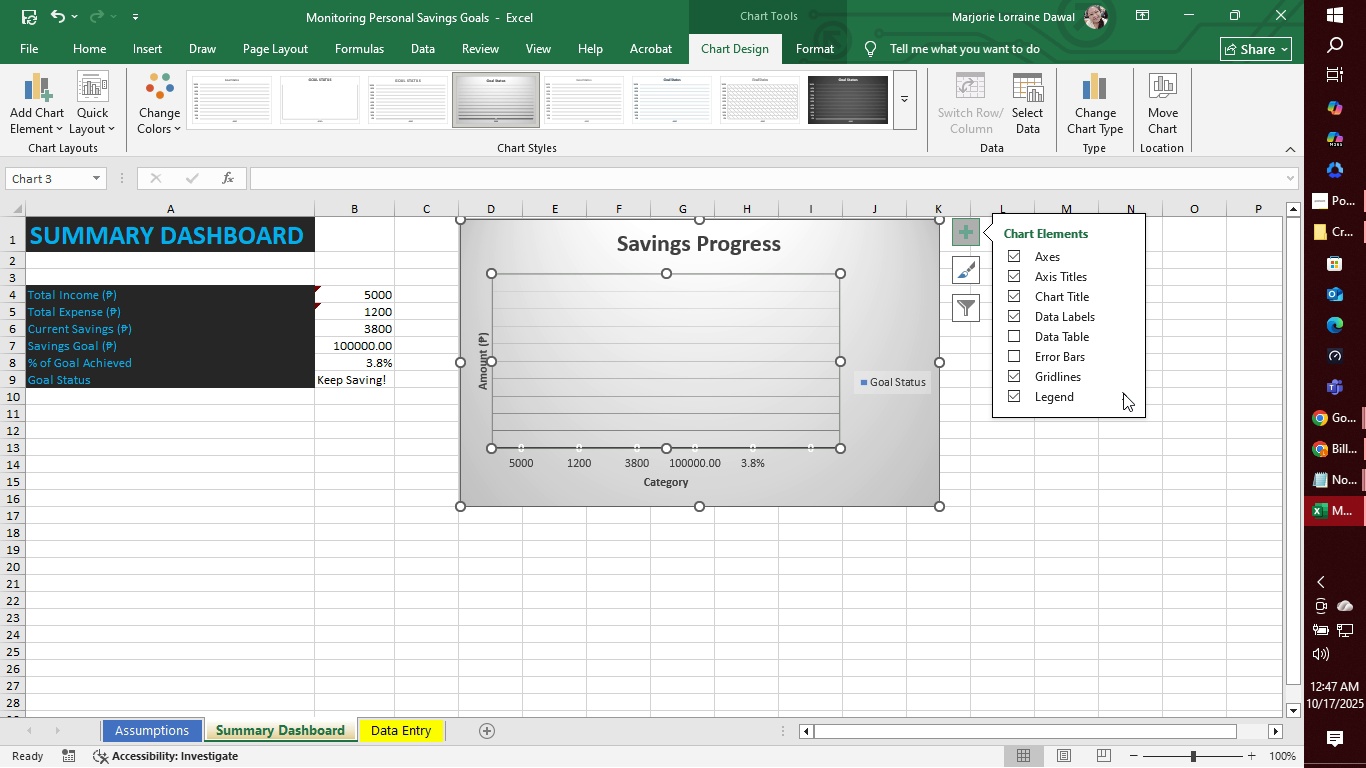 
left_click([1123, 393])
 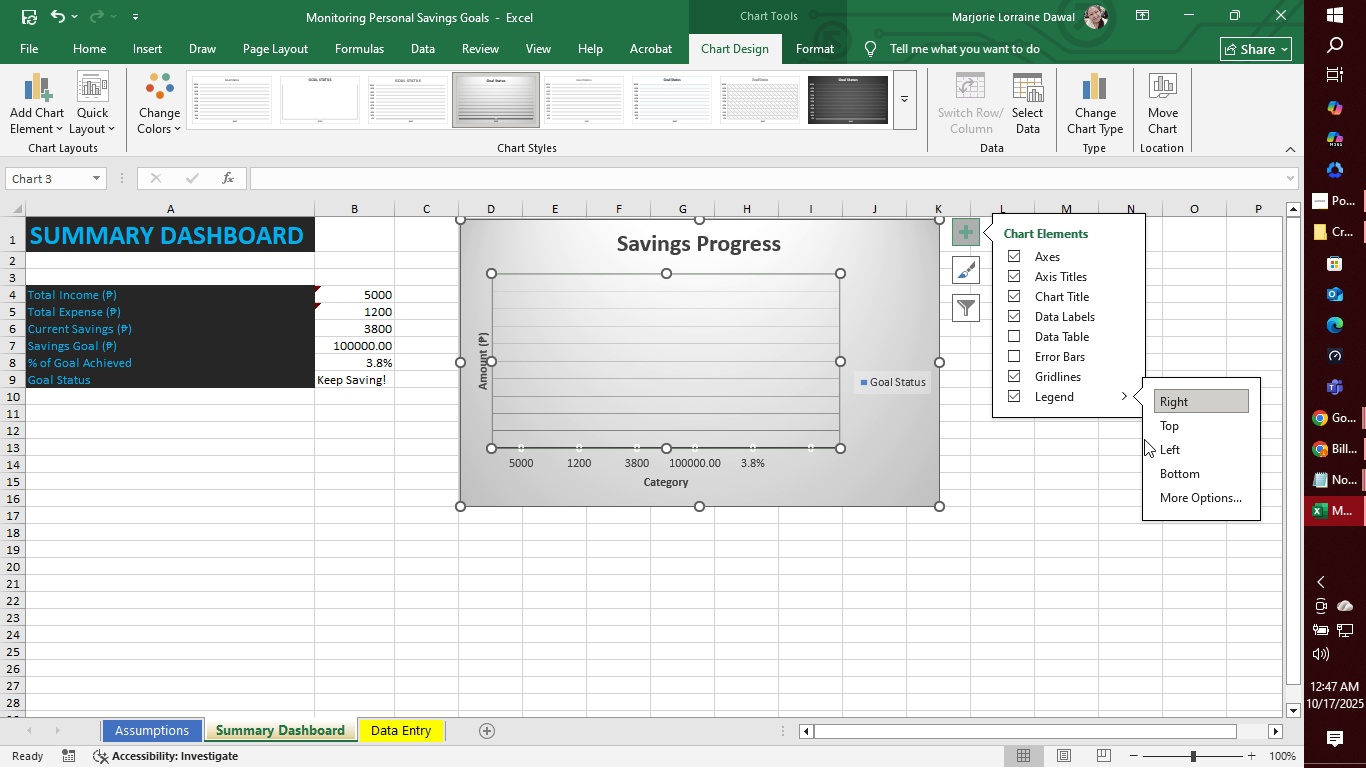 
left_click([1198, 501])
 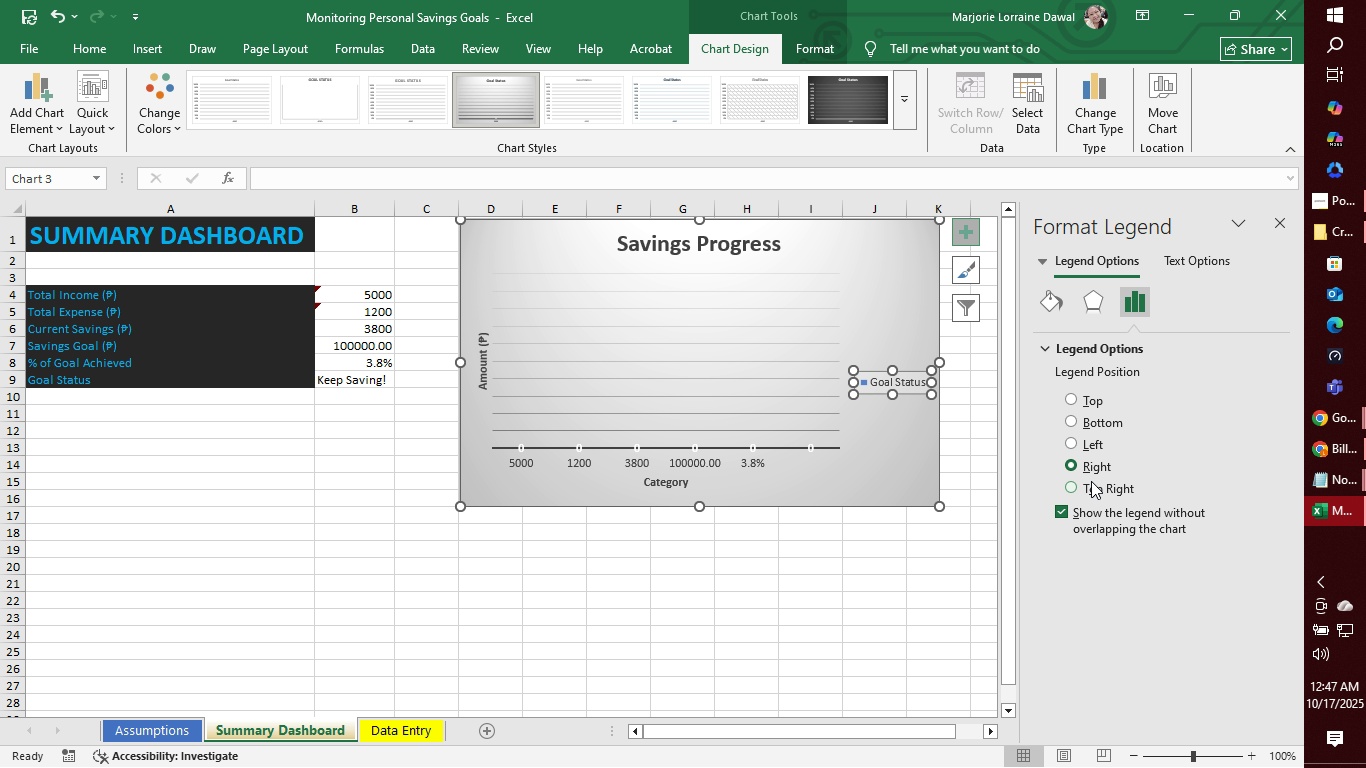 
left_click([1073, 487])
 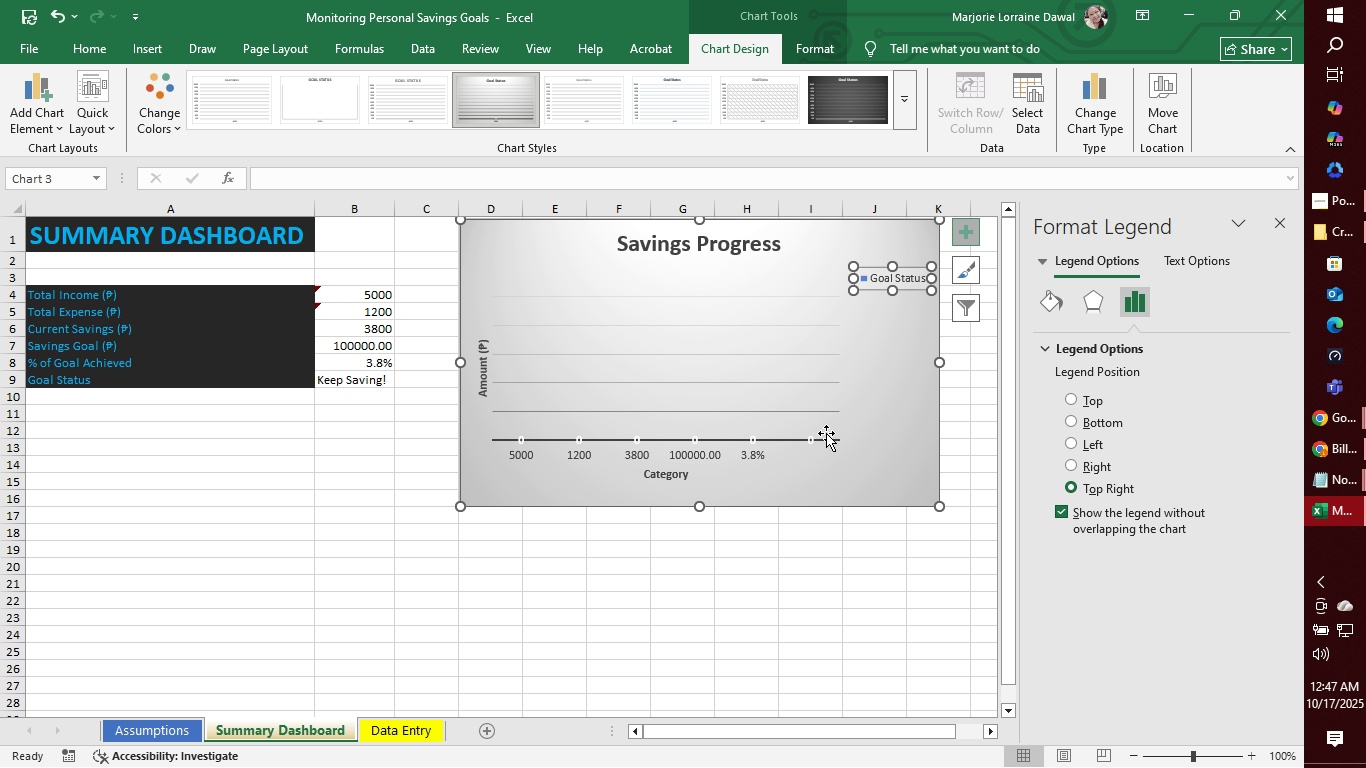 
left_click([858, 400])
 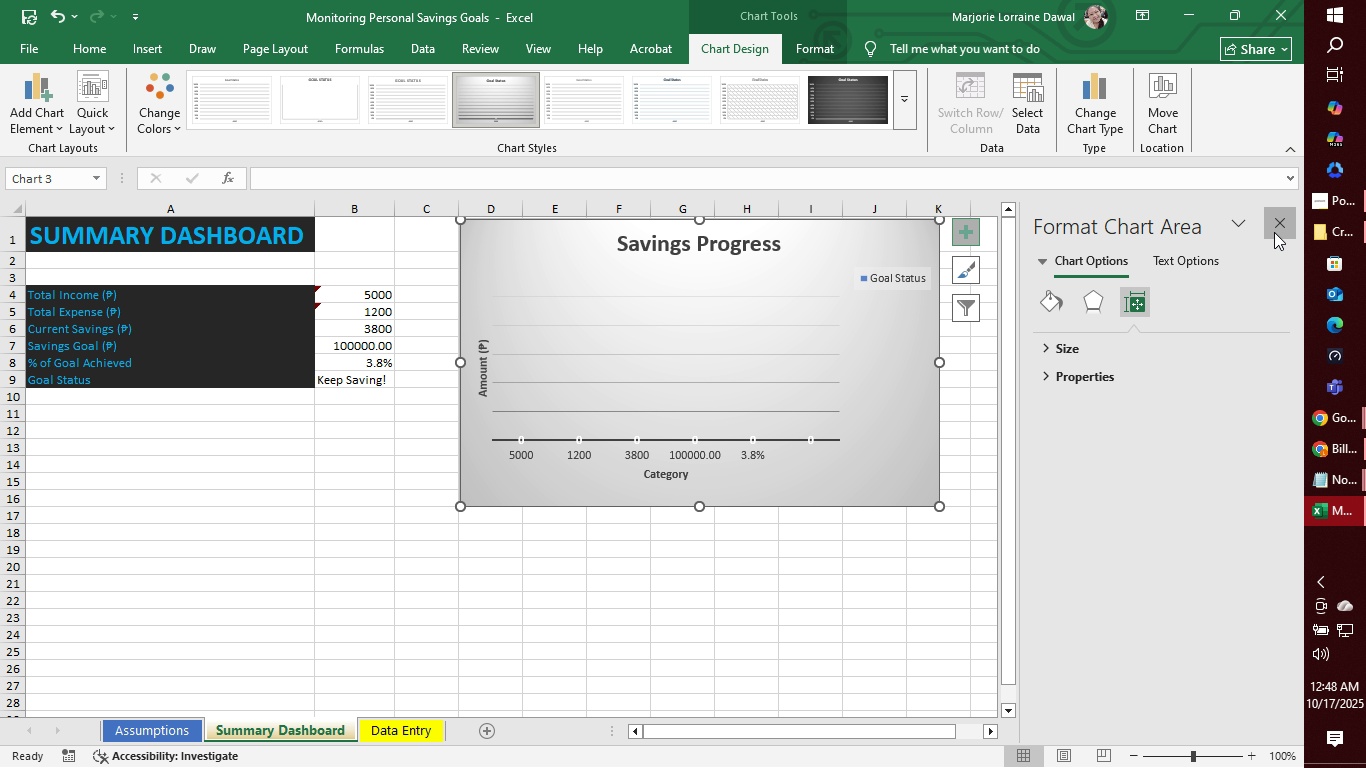 
left_click([1274, 232])
 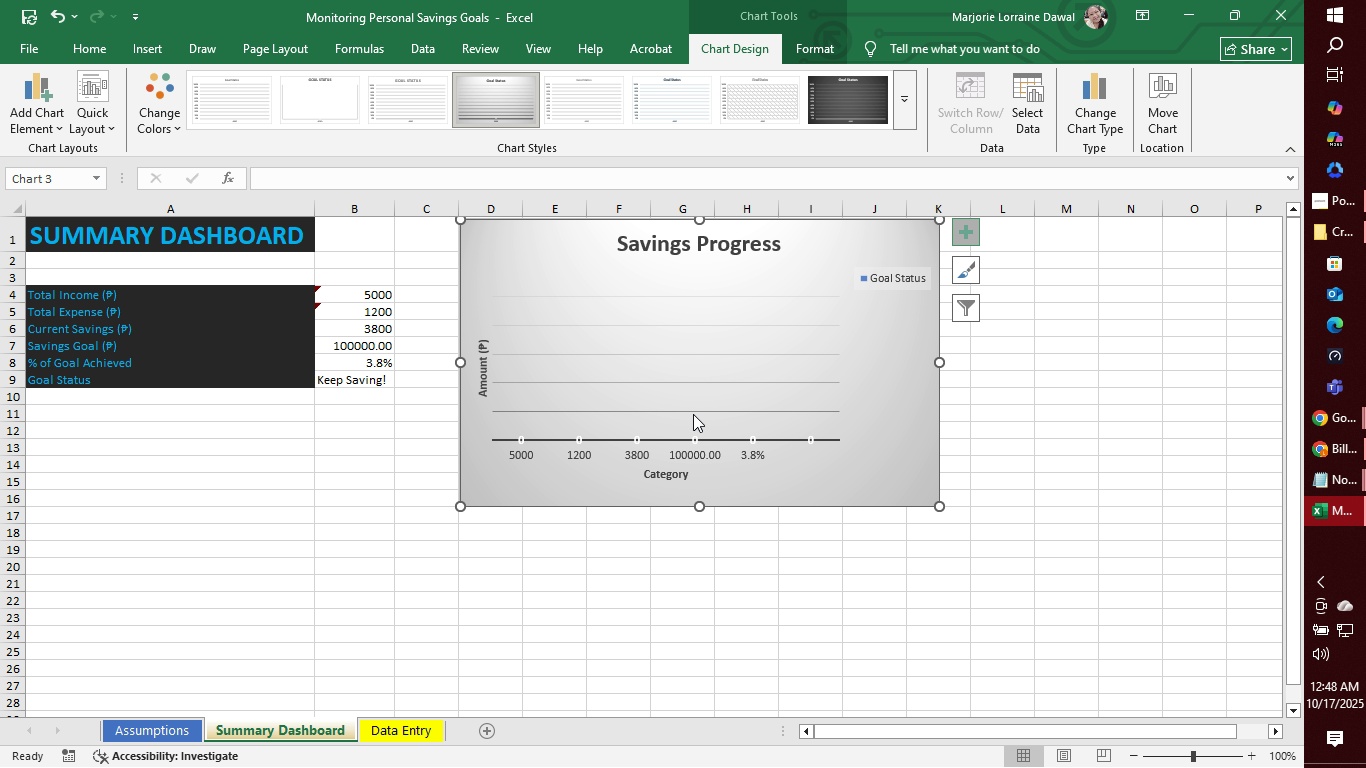 
left_click([693, 414])
 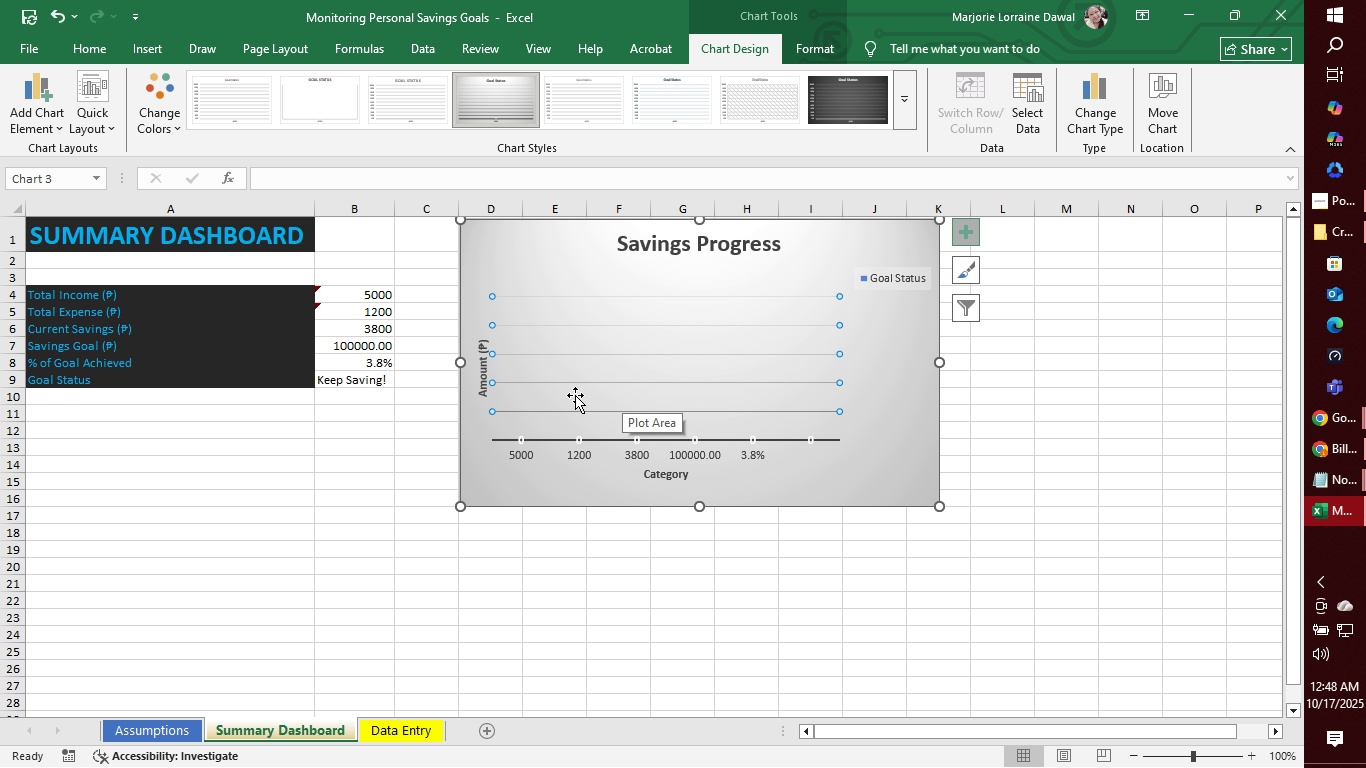 
left_click([370, 300])
 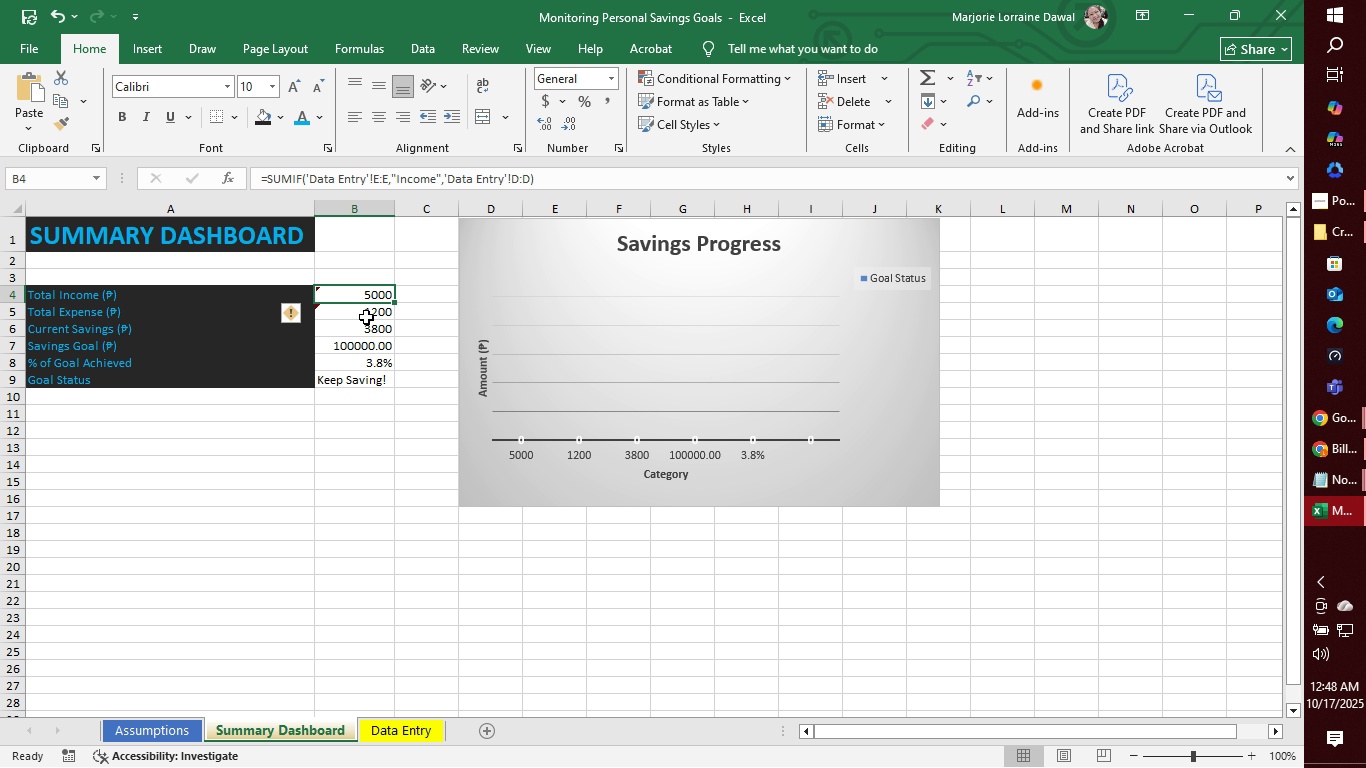 
left_click([366, 317])
 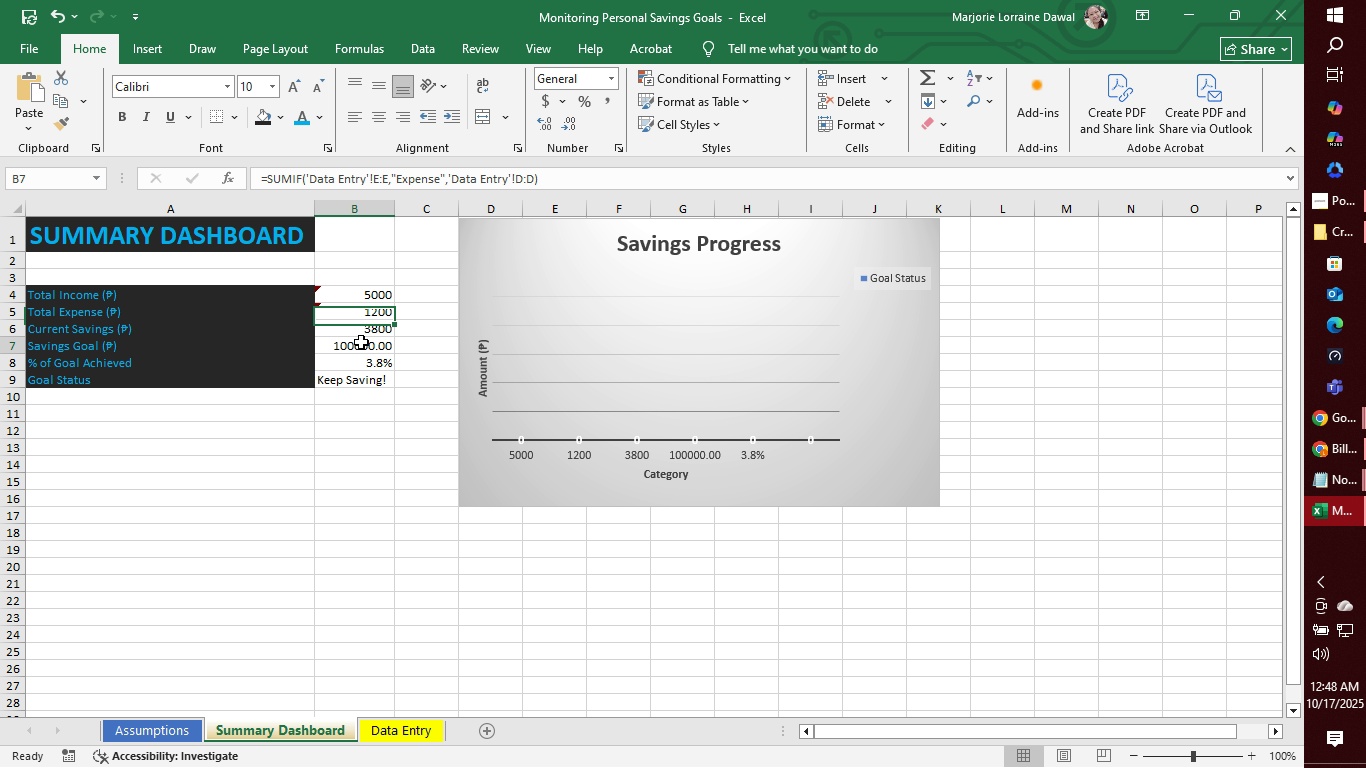 
left_click([361, 342])
 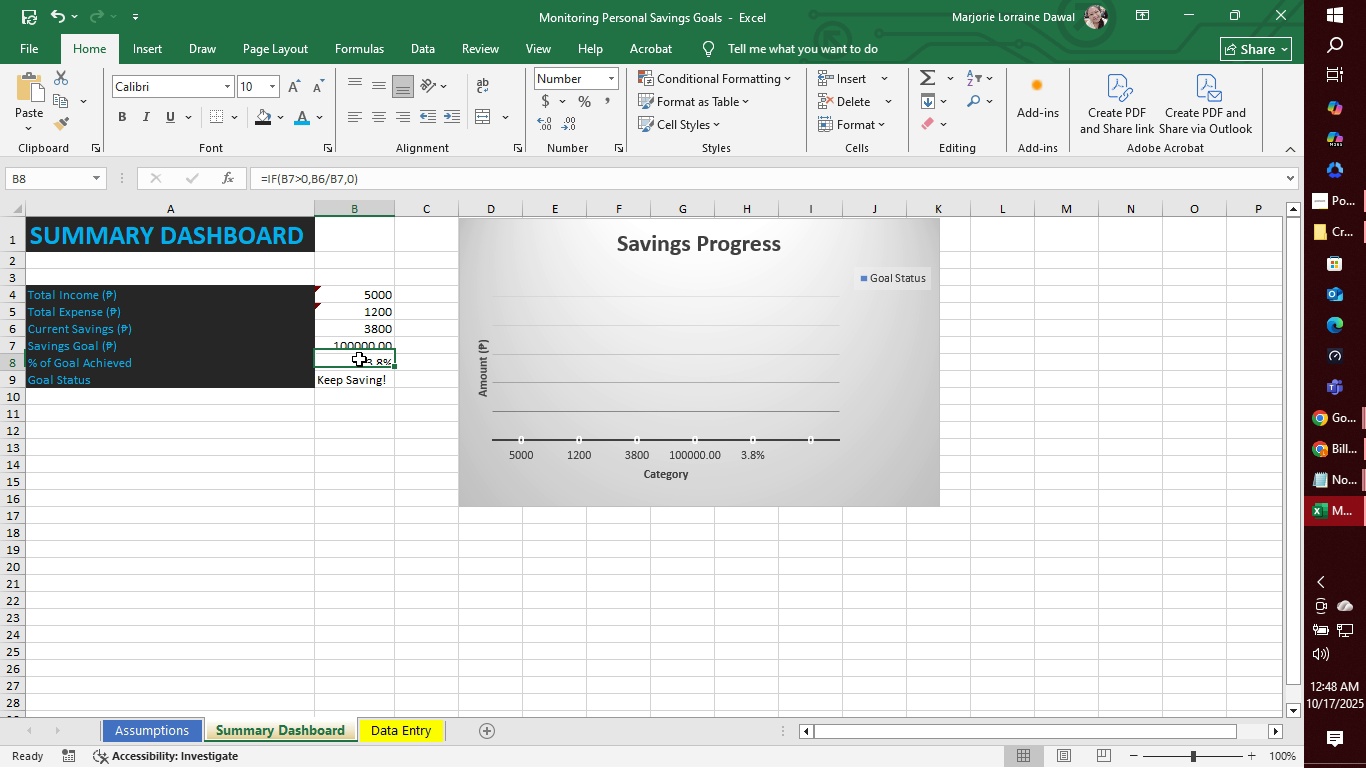 
double_click([359, 359])
 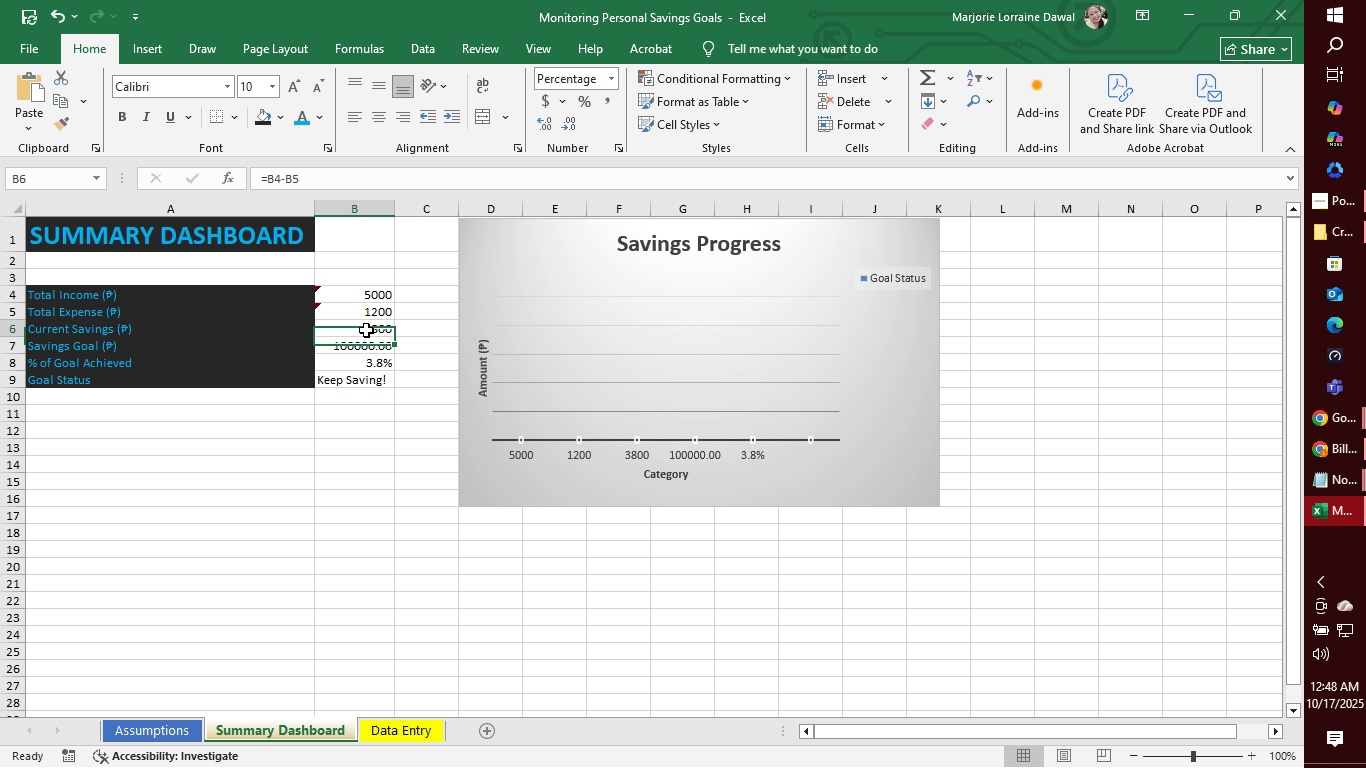 
left_click([366, 330])
 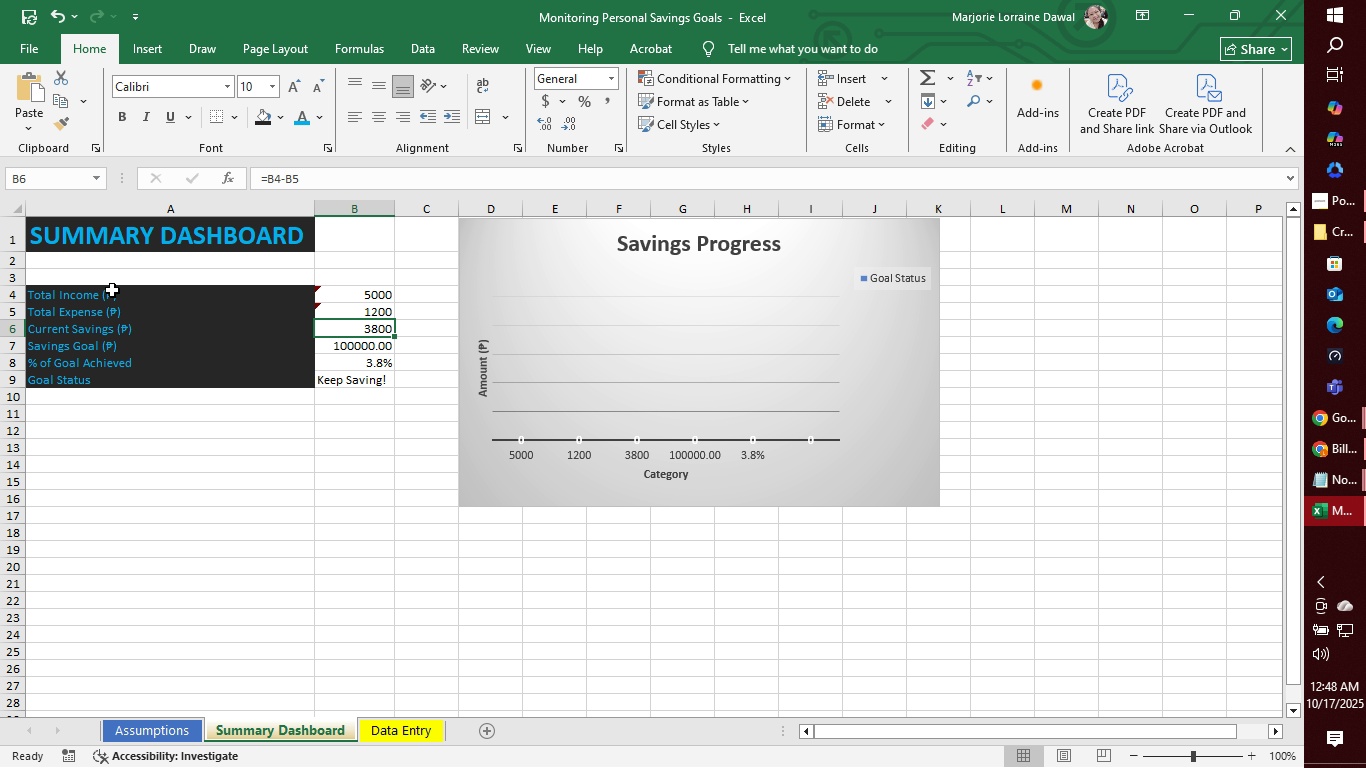 
left_click([112, 290])
 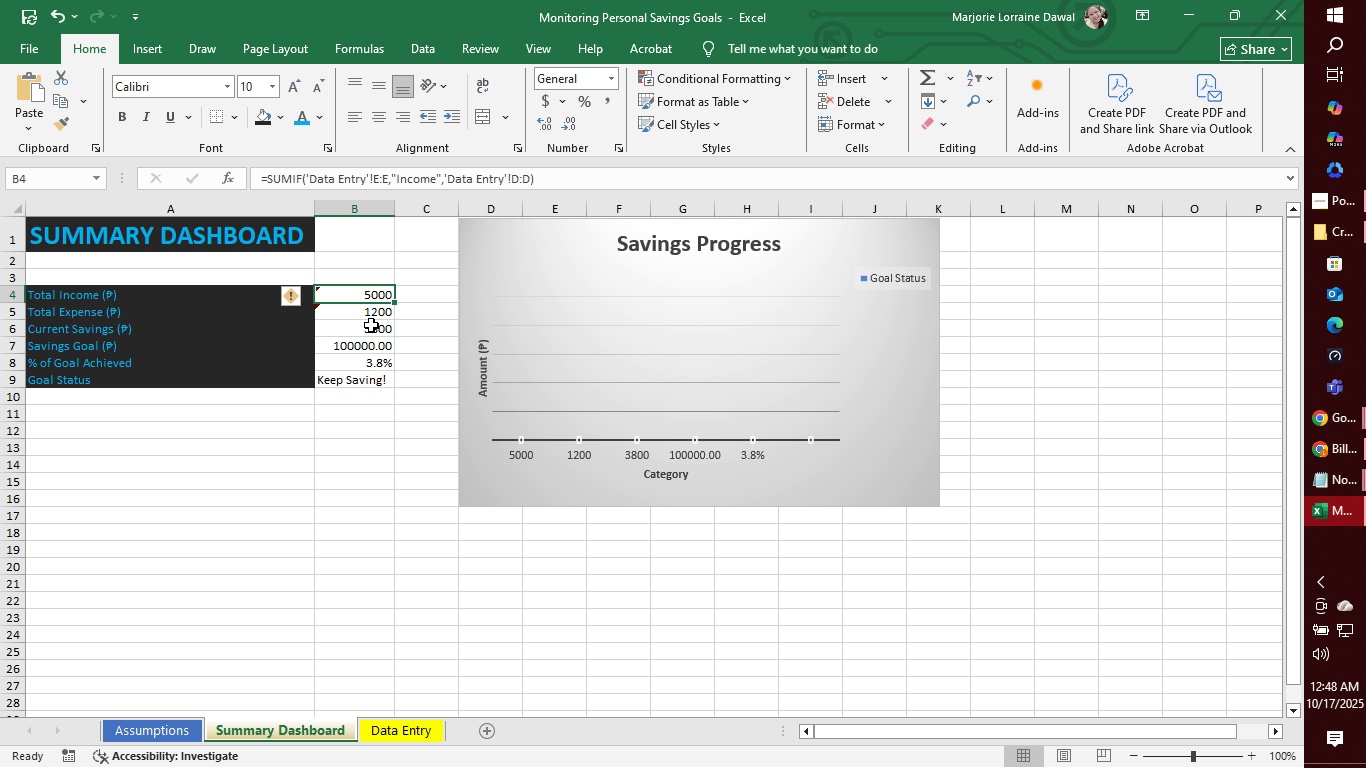 
double_click([371, 331])
 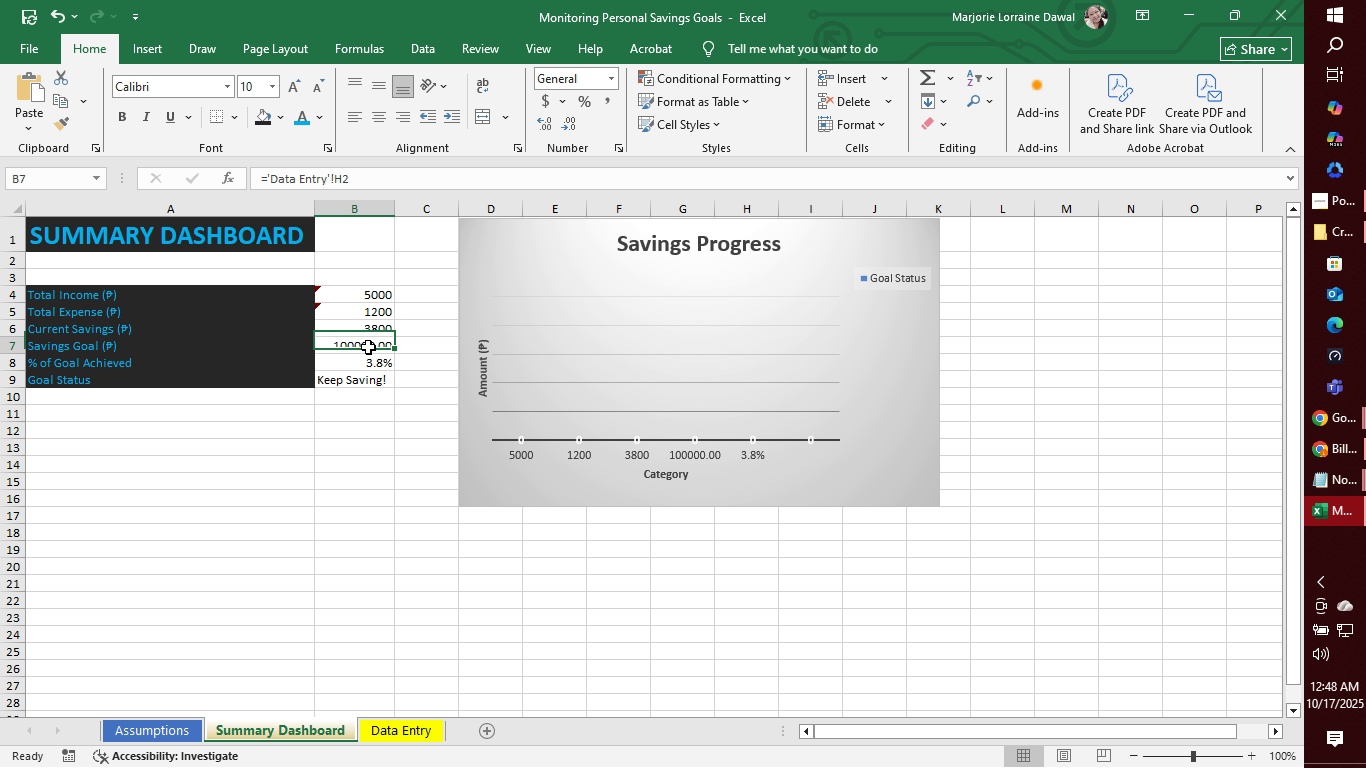 
triple_click([368, 347])
 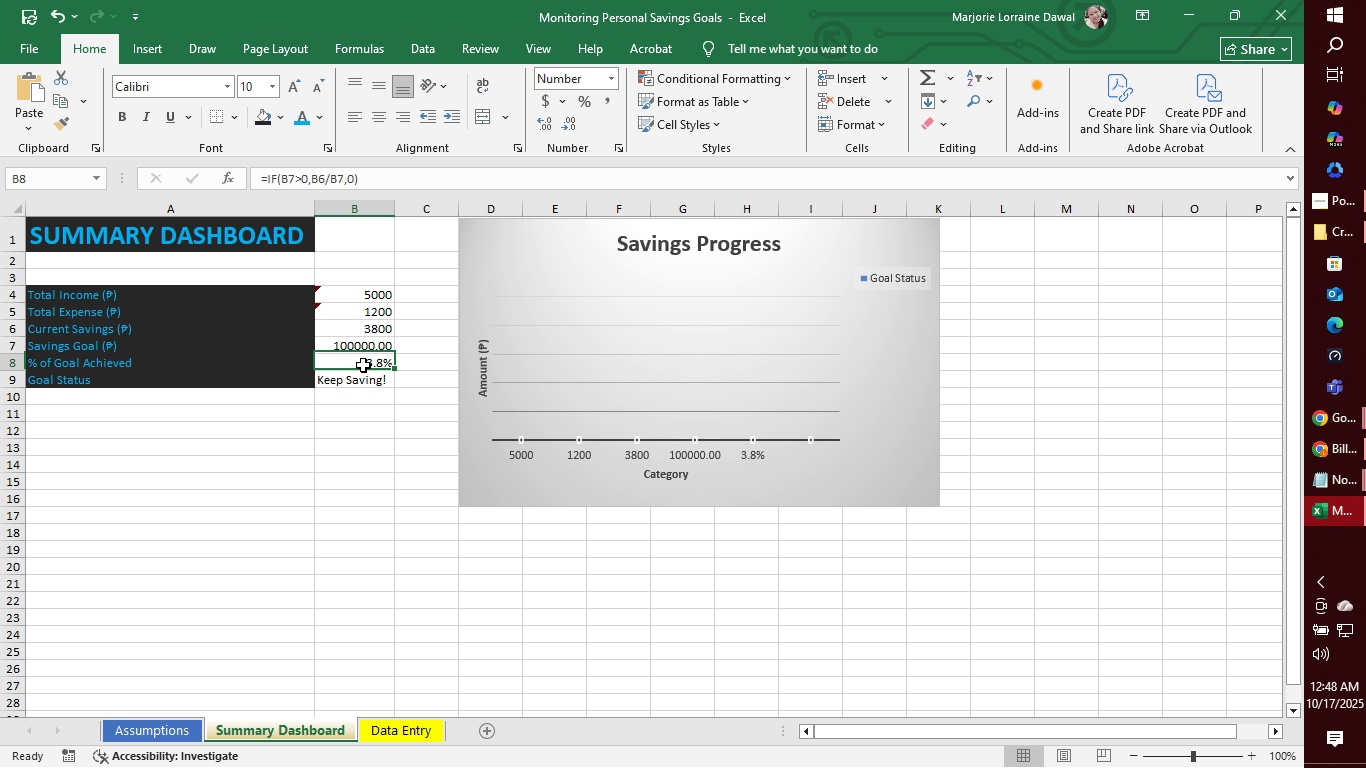 
triple_click([363, 365])
 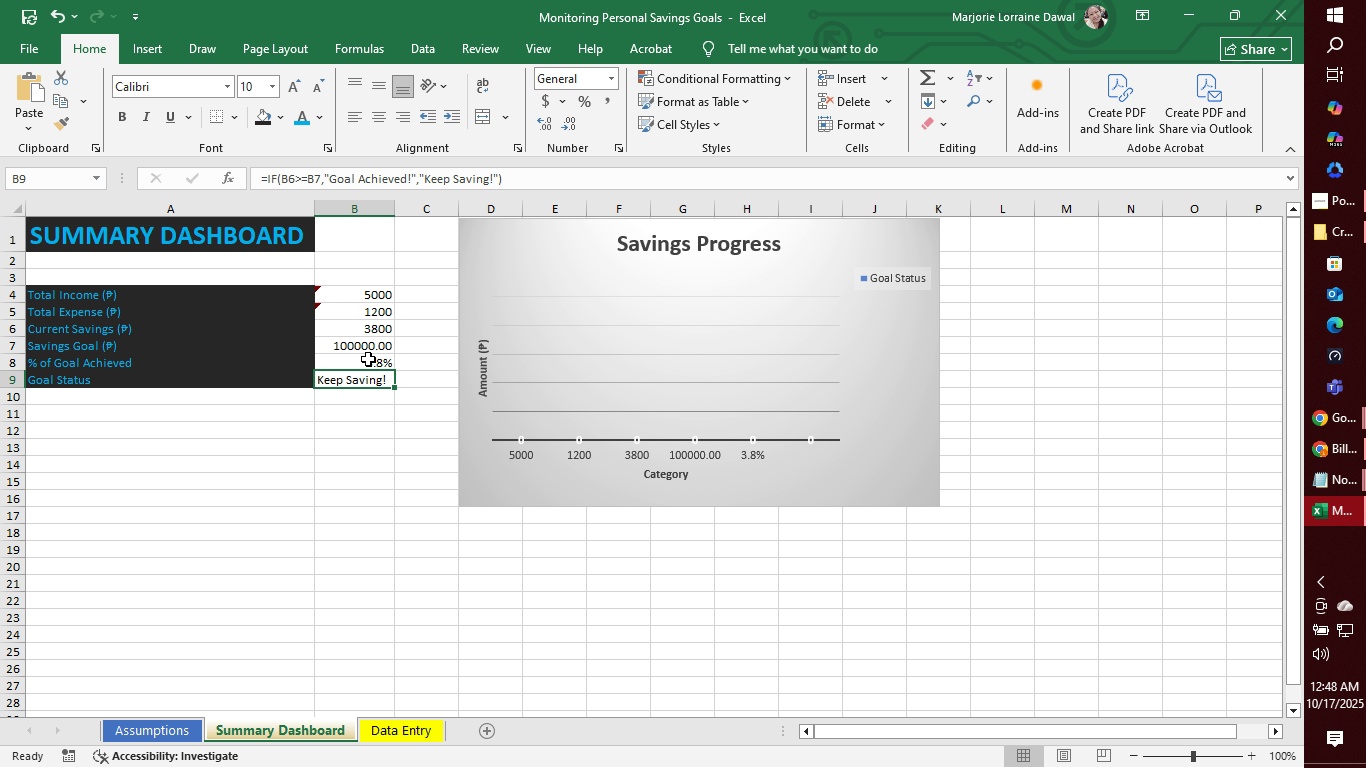 
double_click([368, 359])
 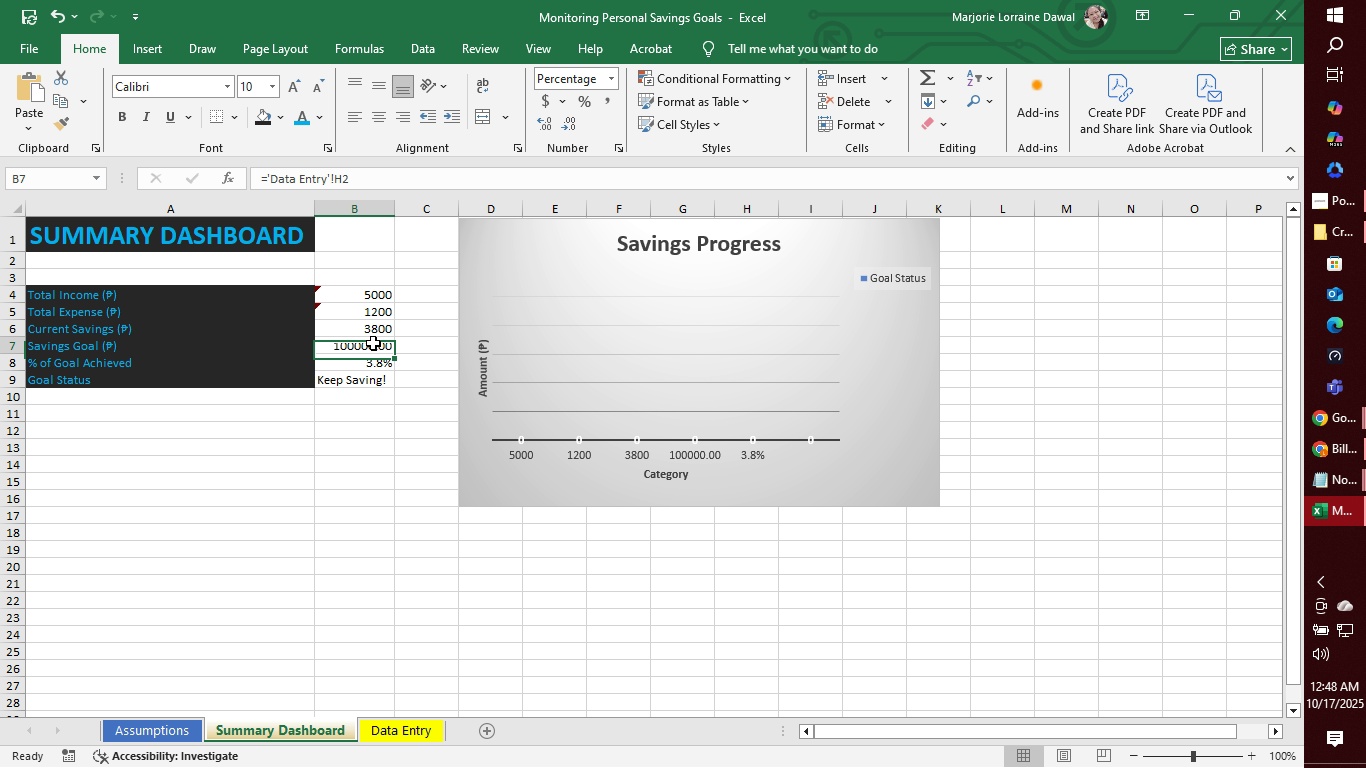 
triple_click([373, 343])
 